 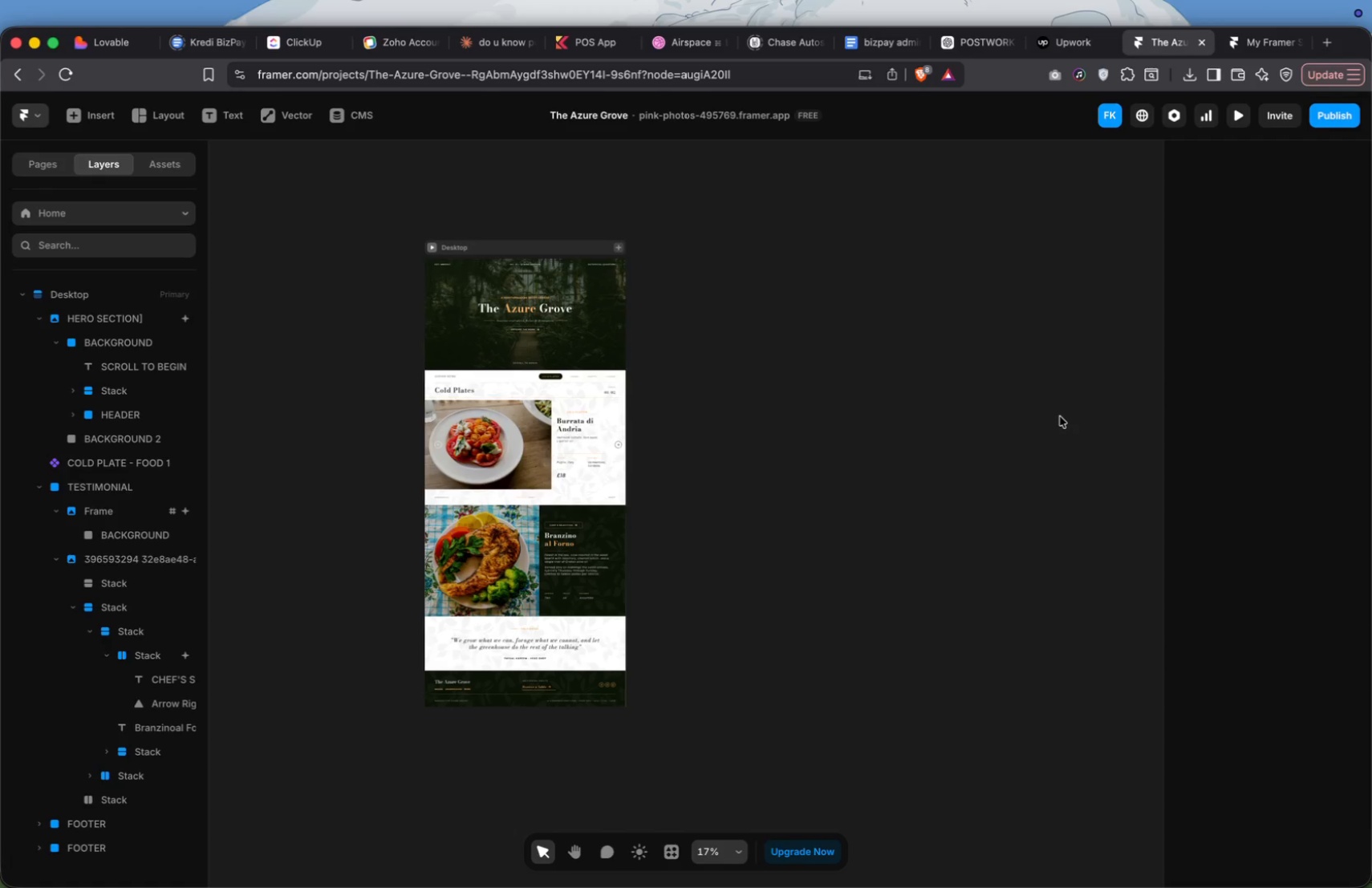 
key(Meta+Shift+4)
 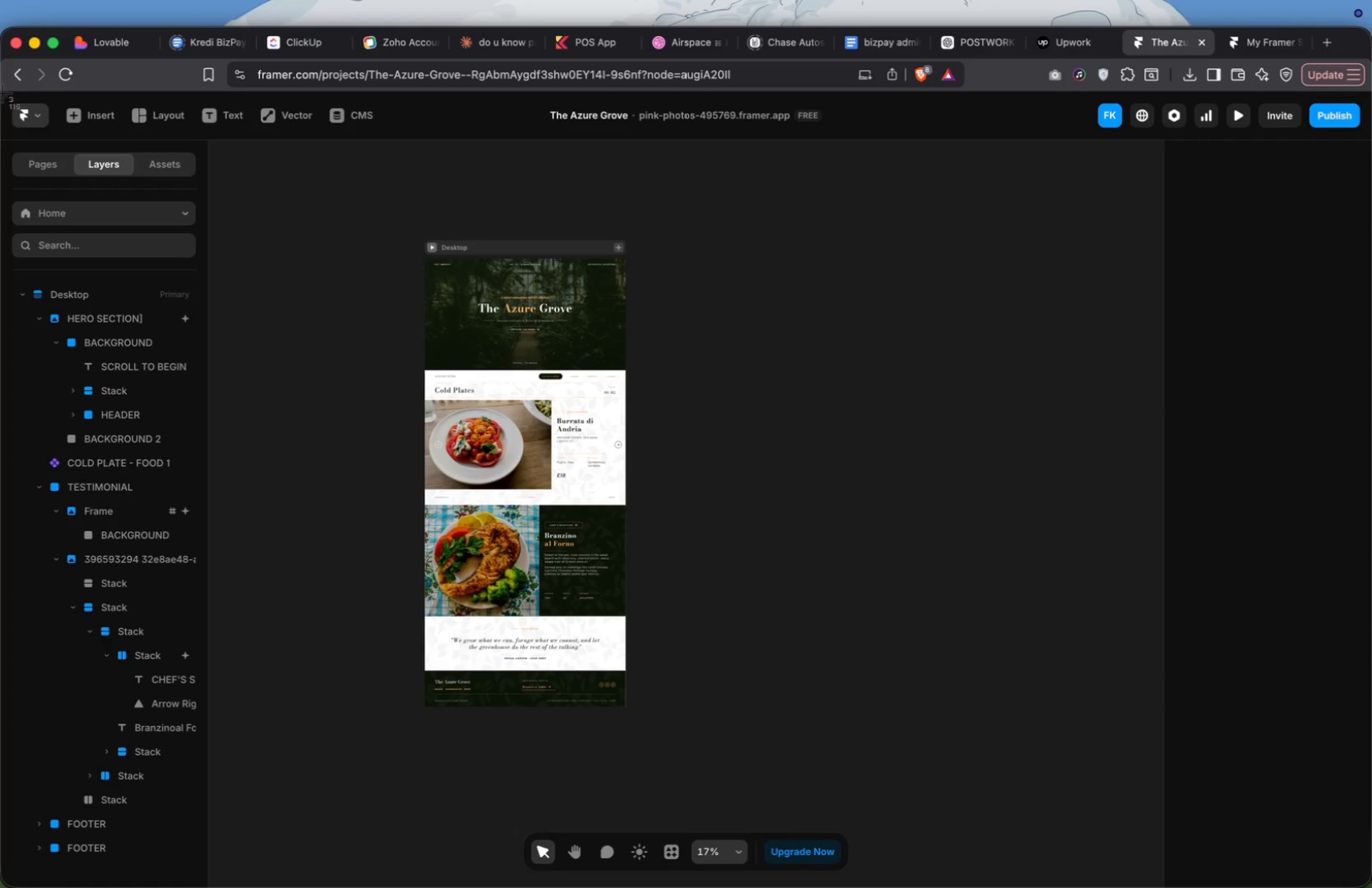 
left_click_drag(start_coordinate=[2, 90], to_coordinate=[126, 420])
 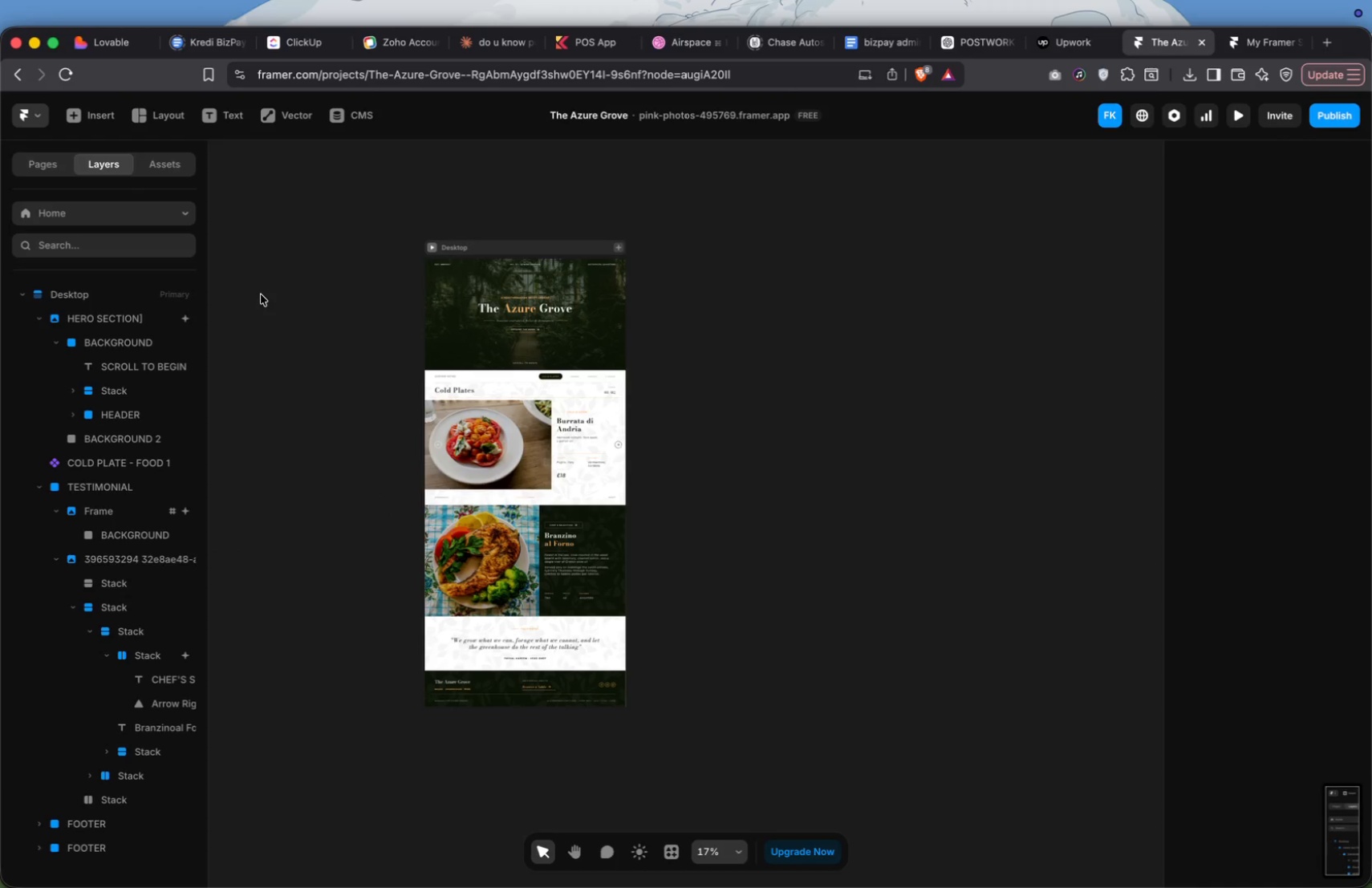 
left_click([262, 294])
 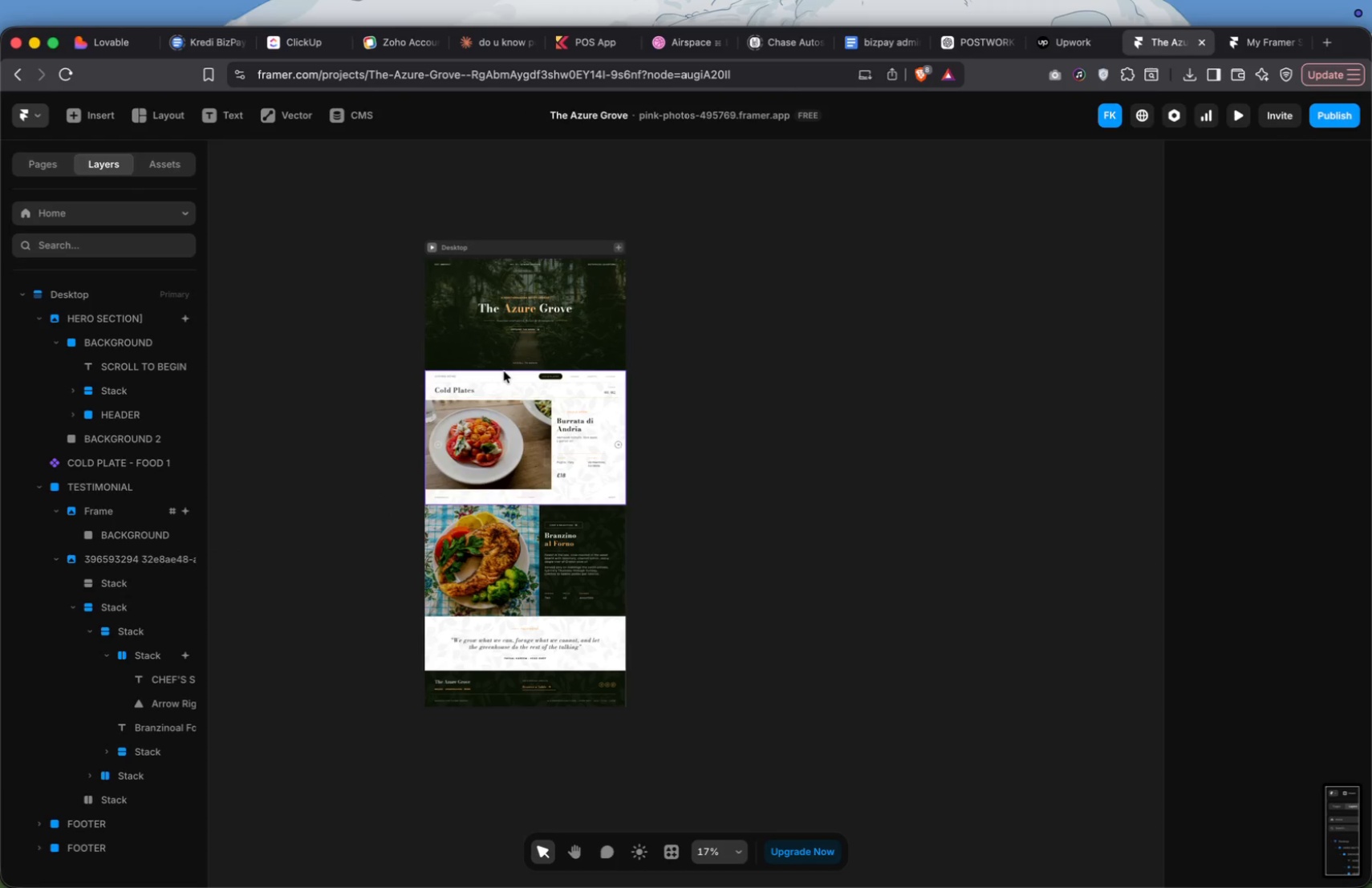 
left_click([523, 432])
 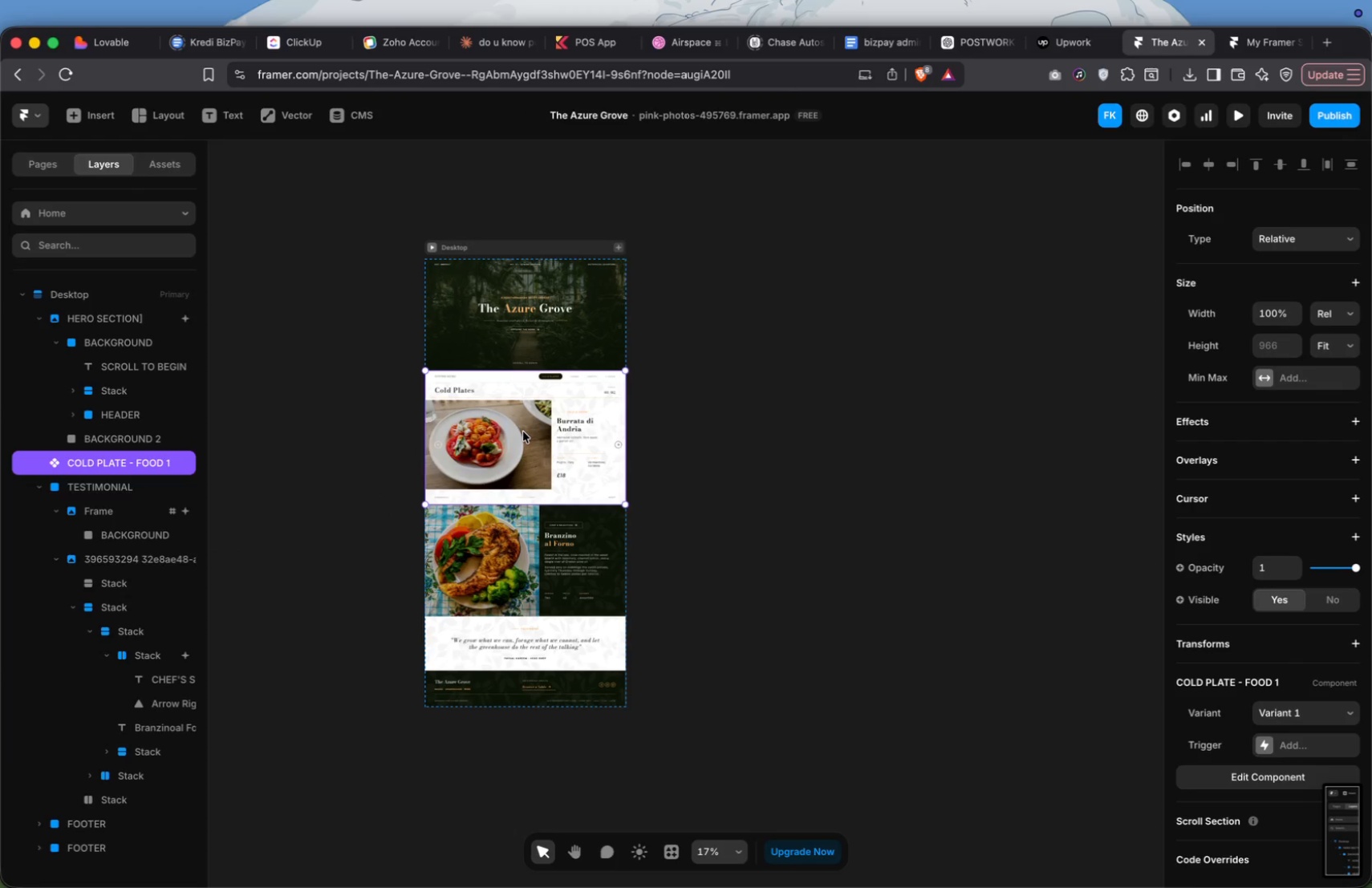 
double_click([523, 432])
 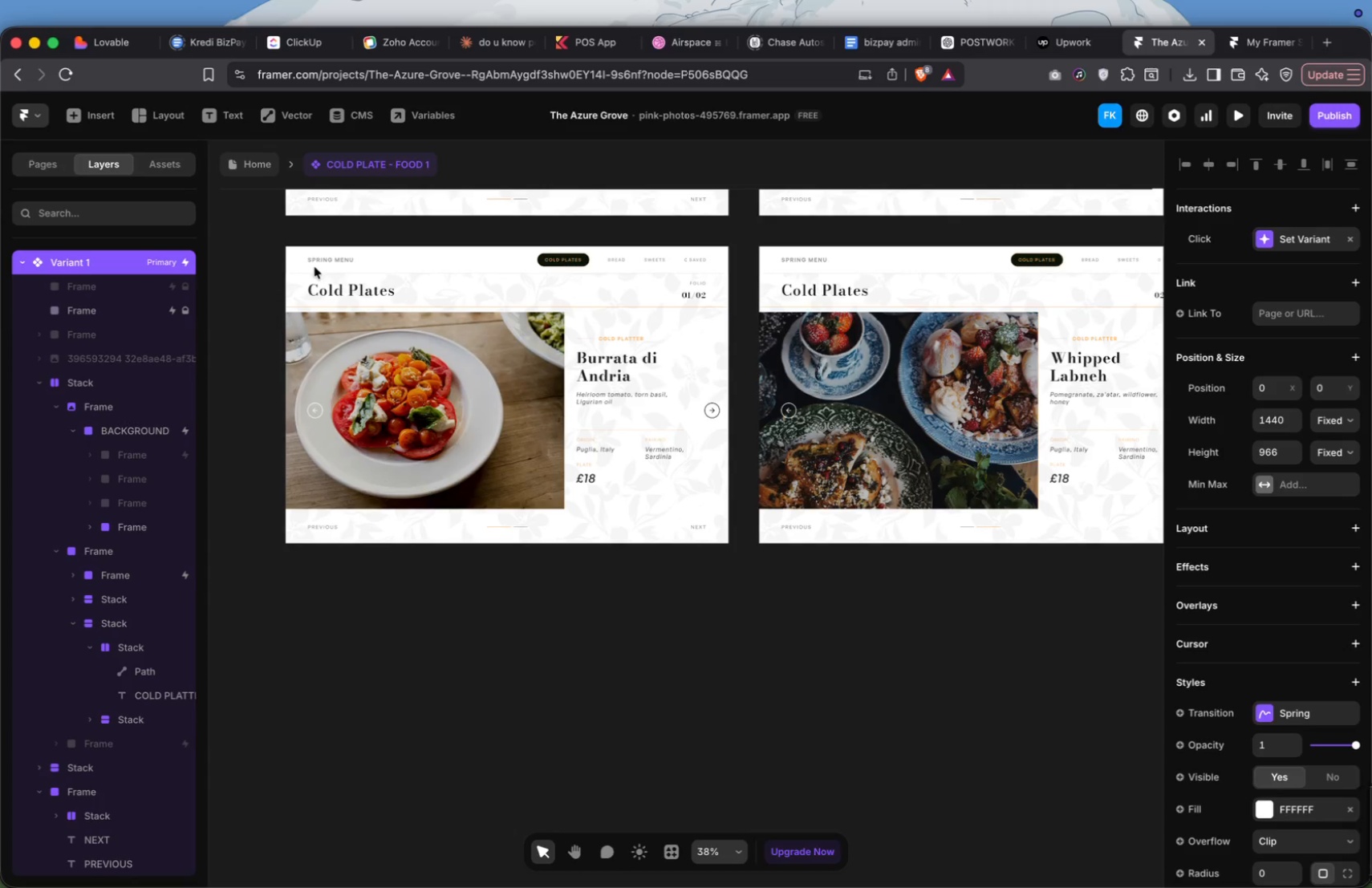 
scroll: coordinate [315, 274], scroll_direction: up, amount: 32.0
 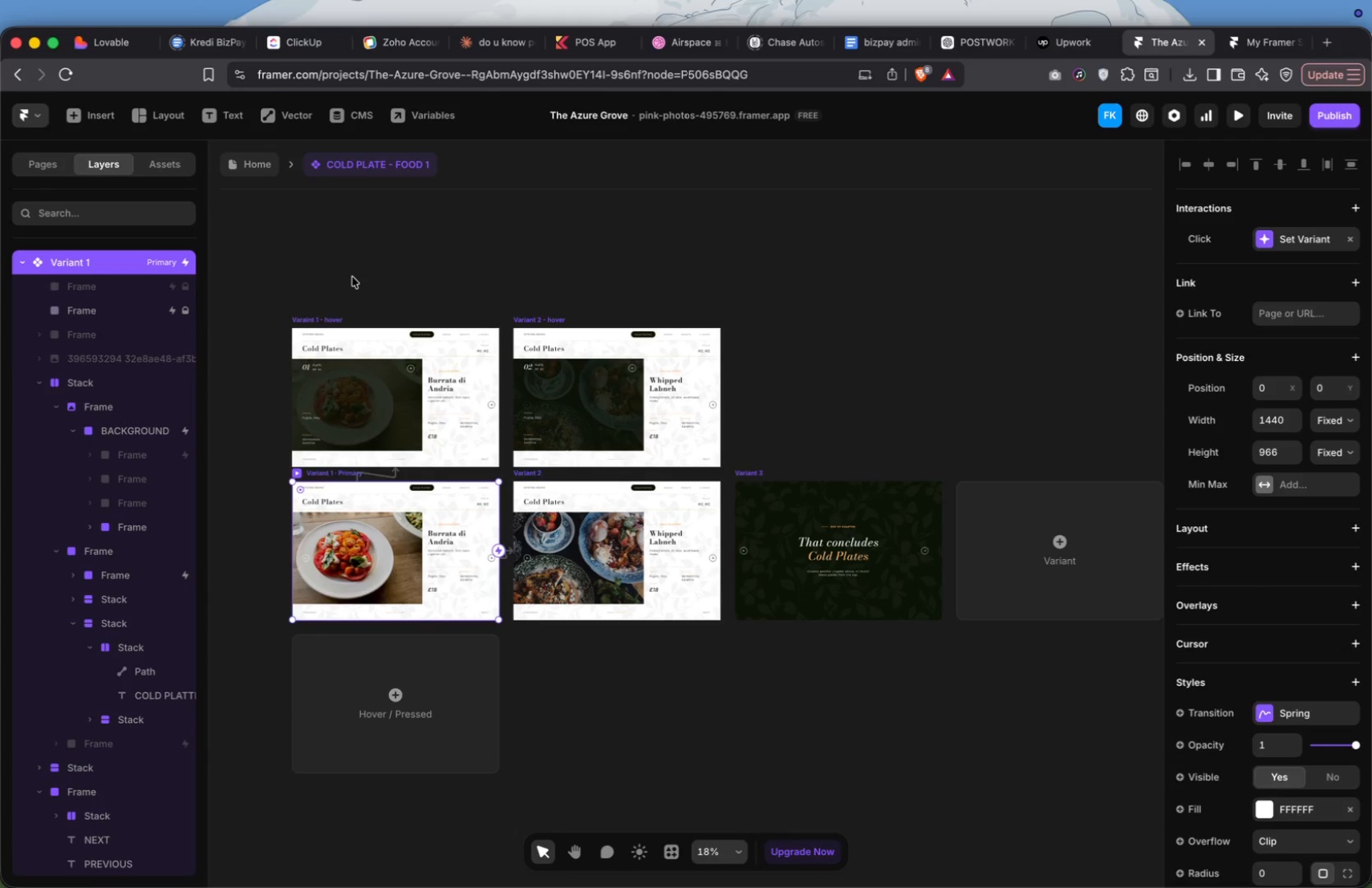 
key(Meta+Shift+4)
 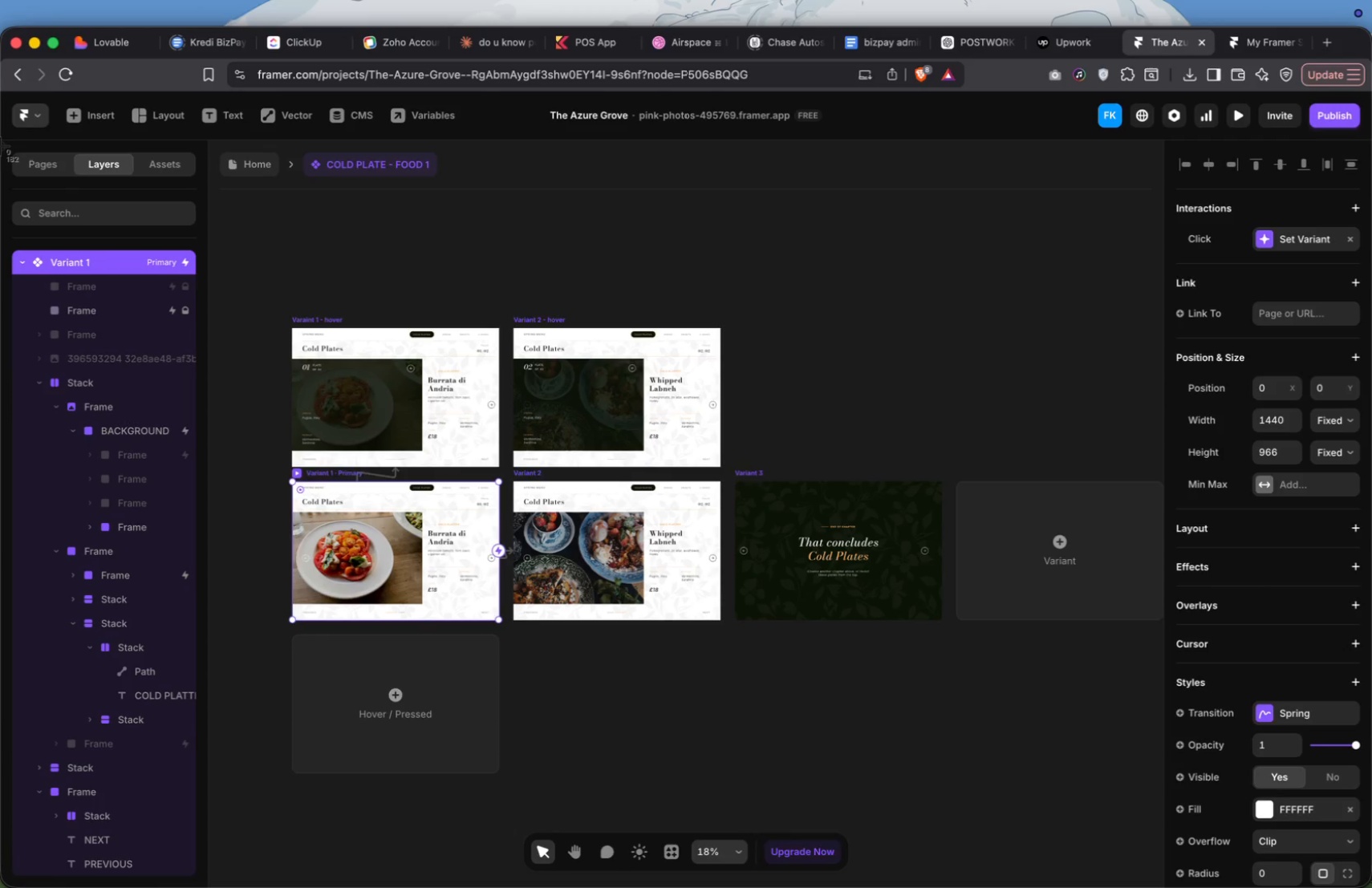 
left_click_drag(start_coordinate=[0, 141], to_coordinate=[1371, 887])
 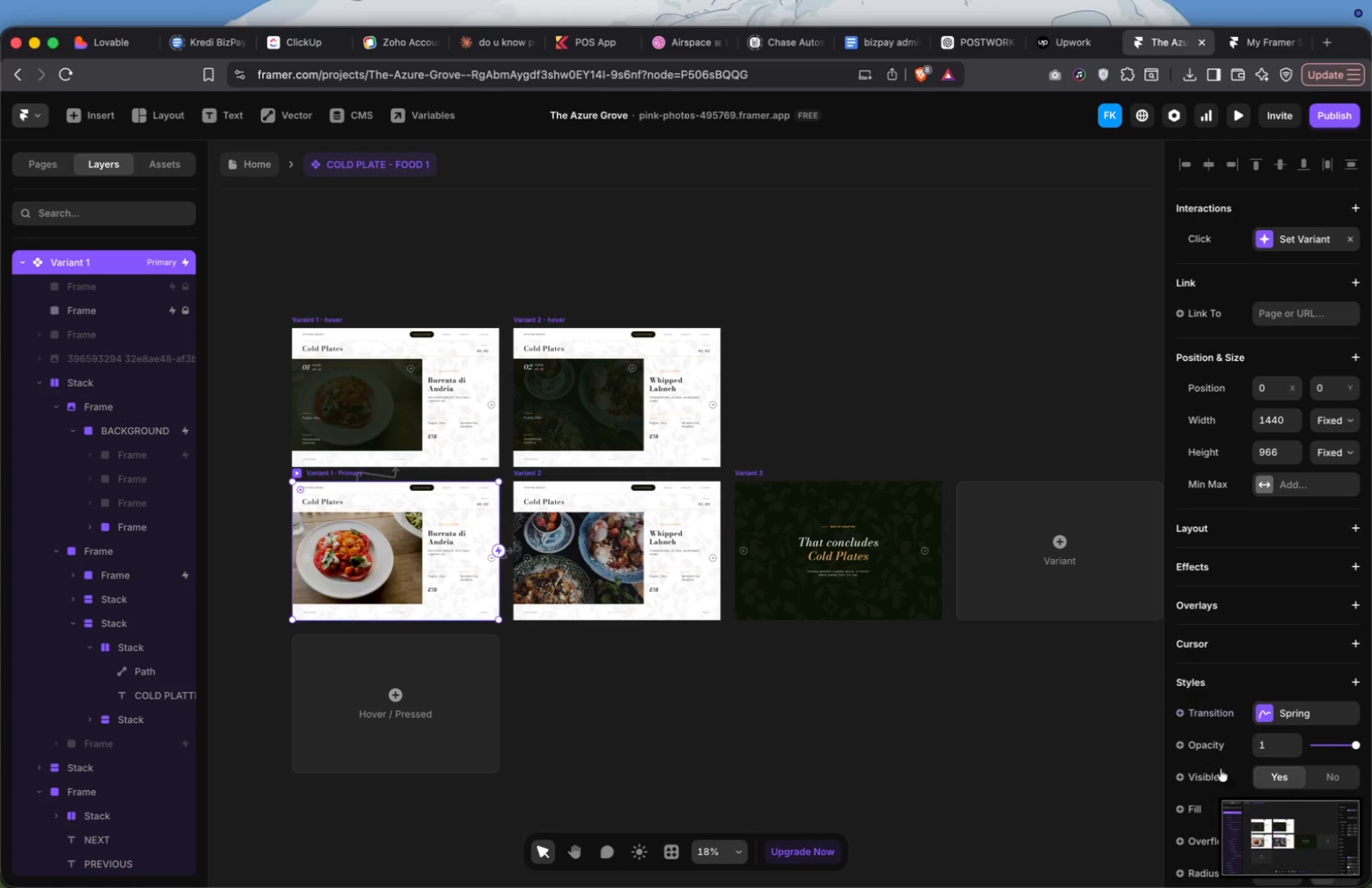 
left_click([1268, 821])
 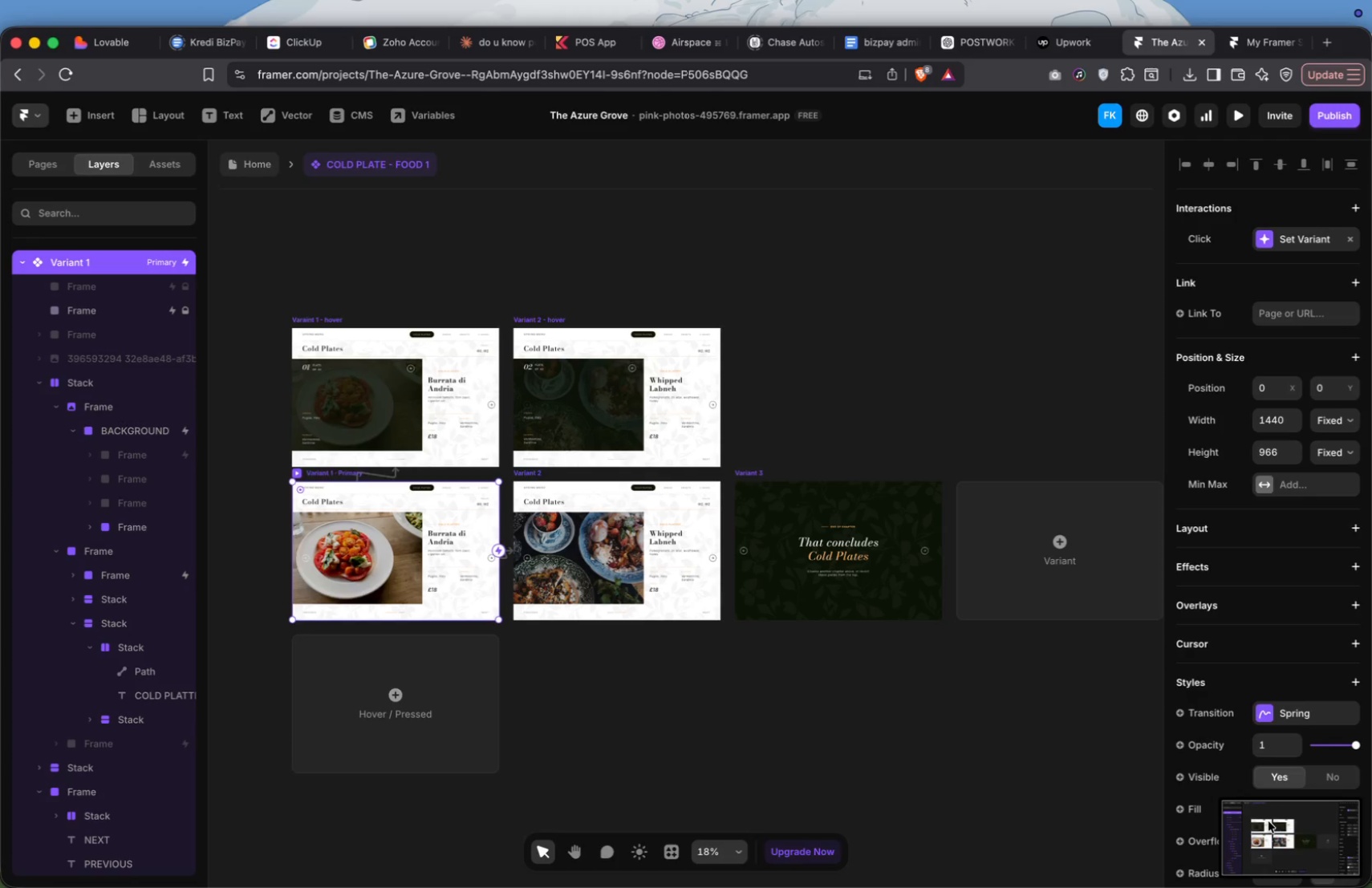 
mouse_move([1250, 794])
 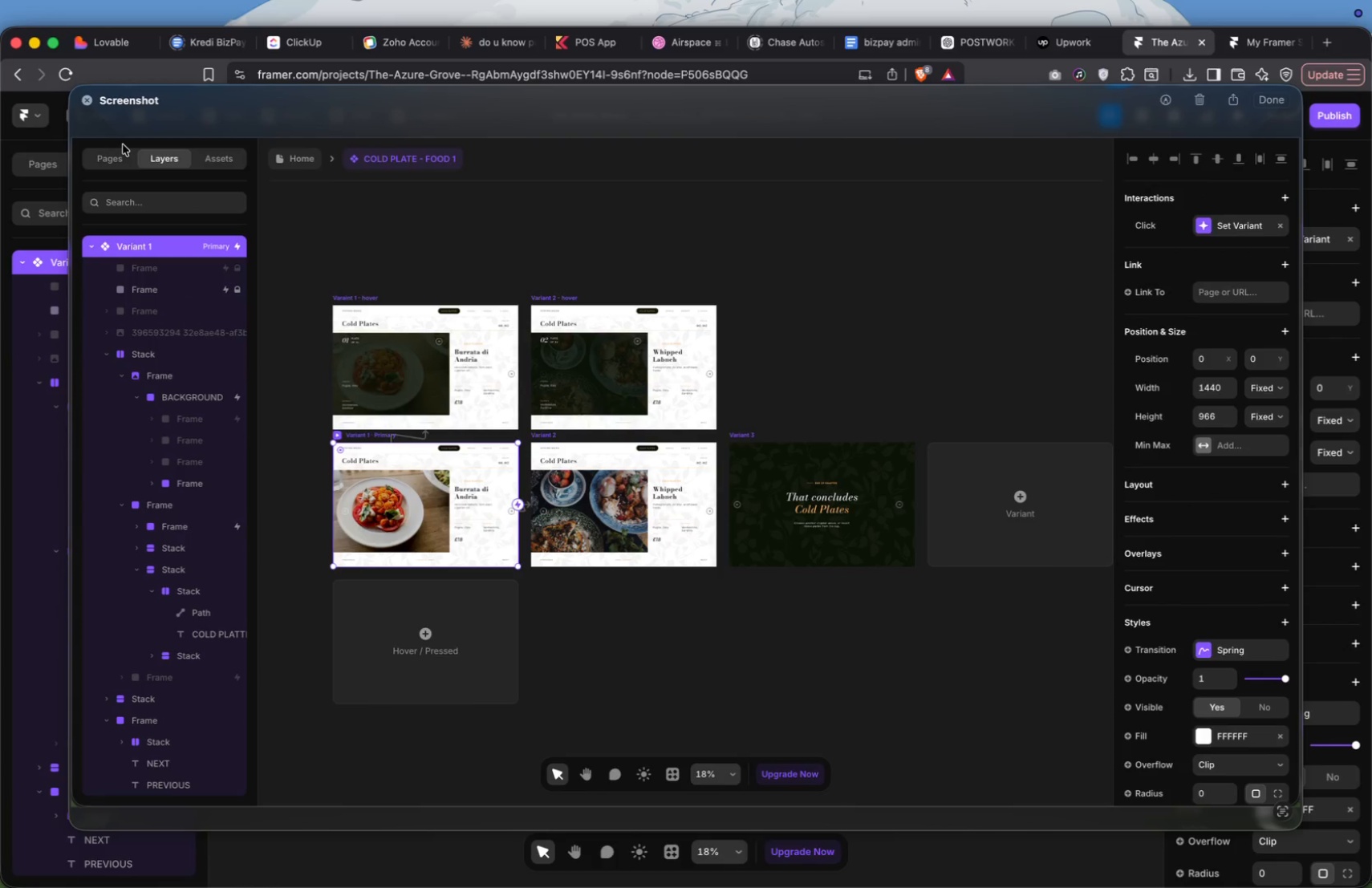 
left_click([87, 101])
 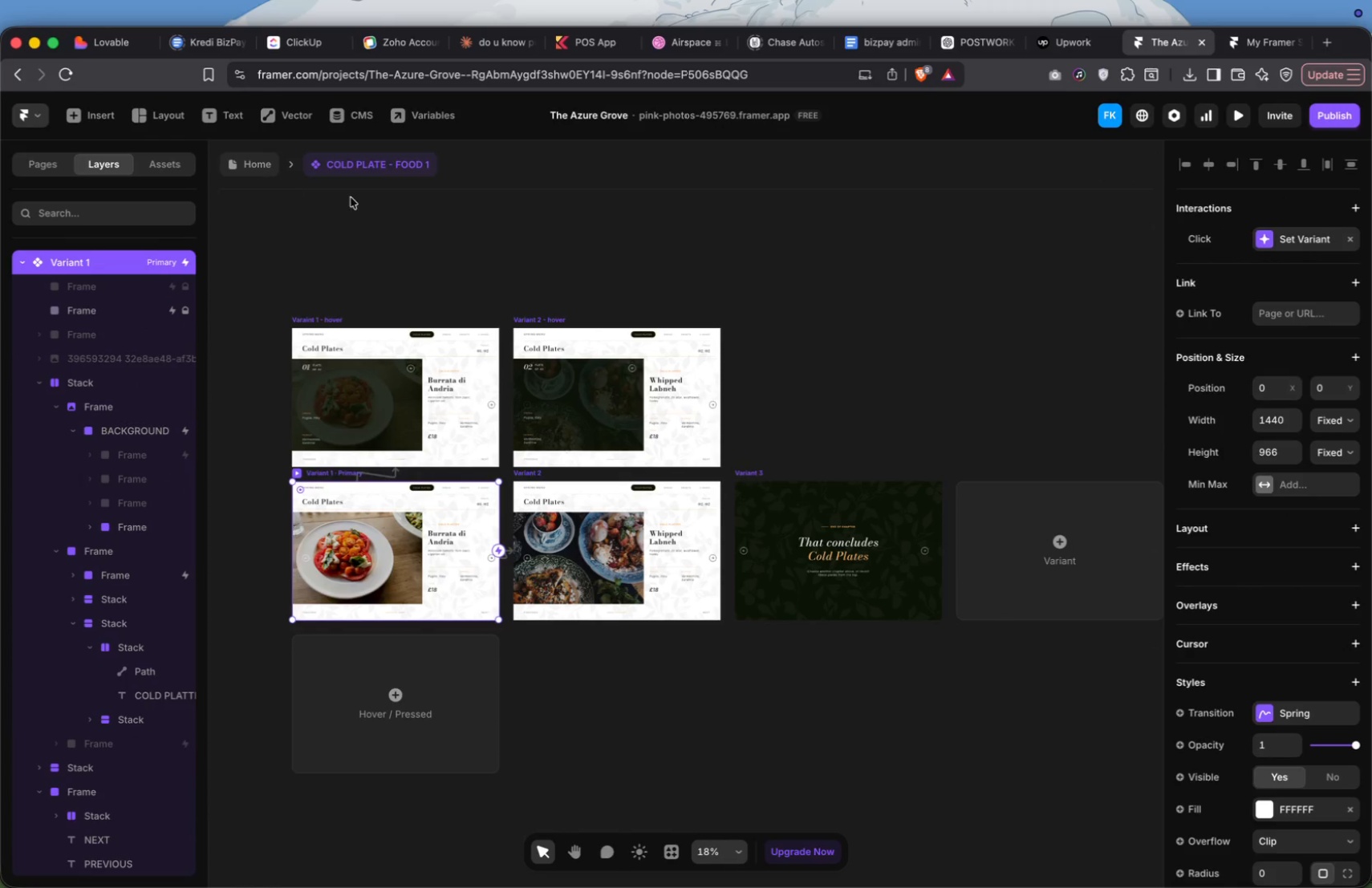 
left_click([386, 247])
 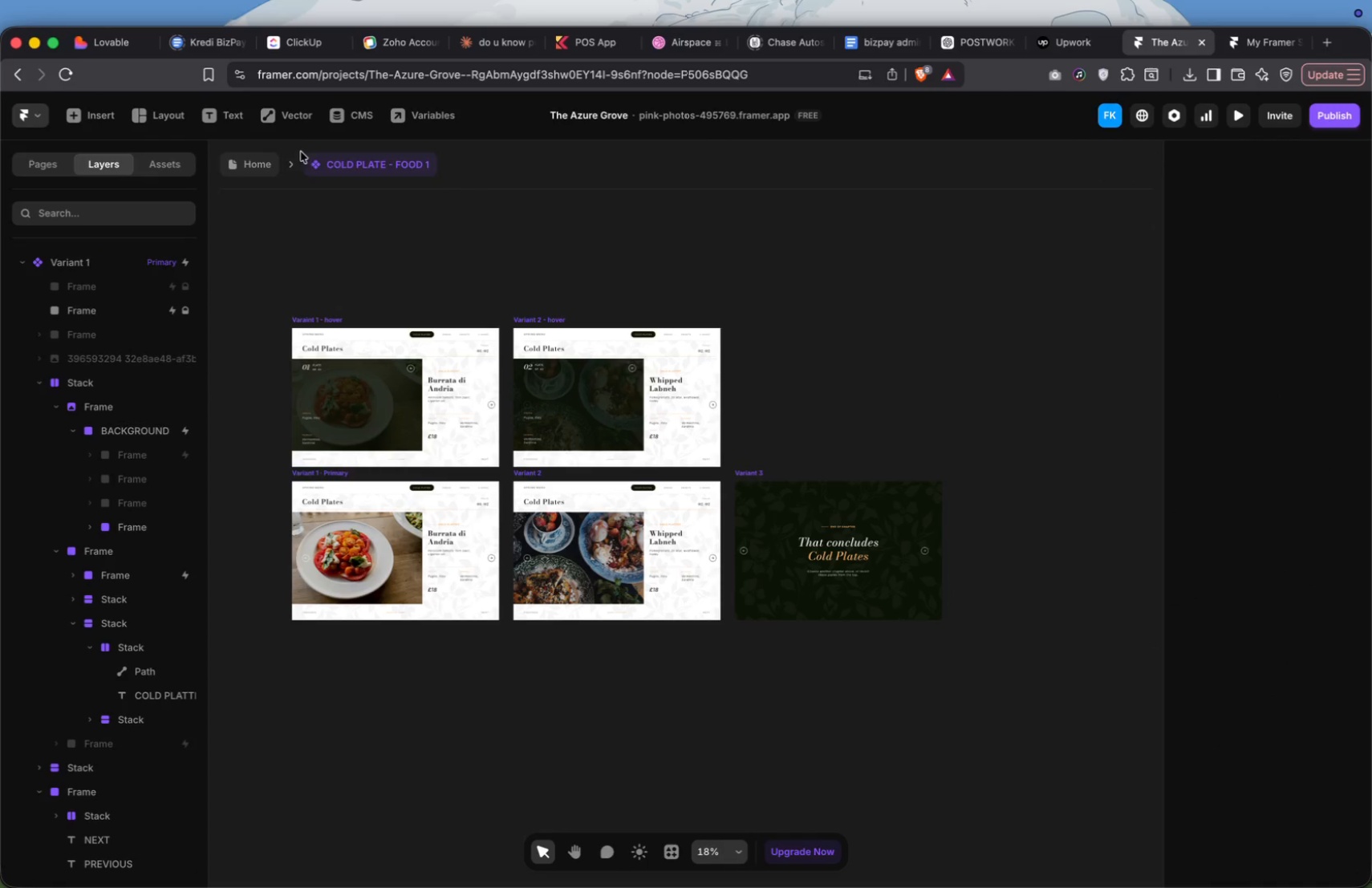 
left_click([266, 160])
 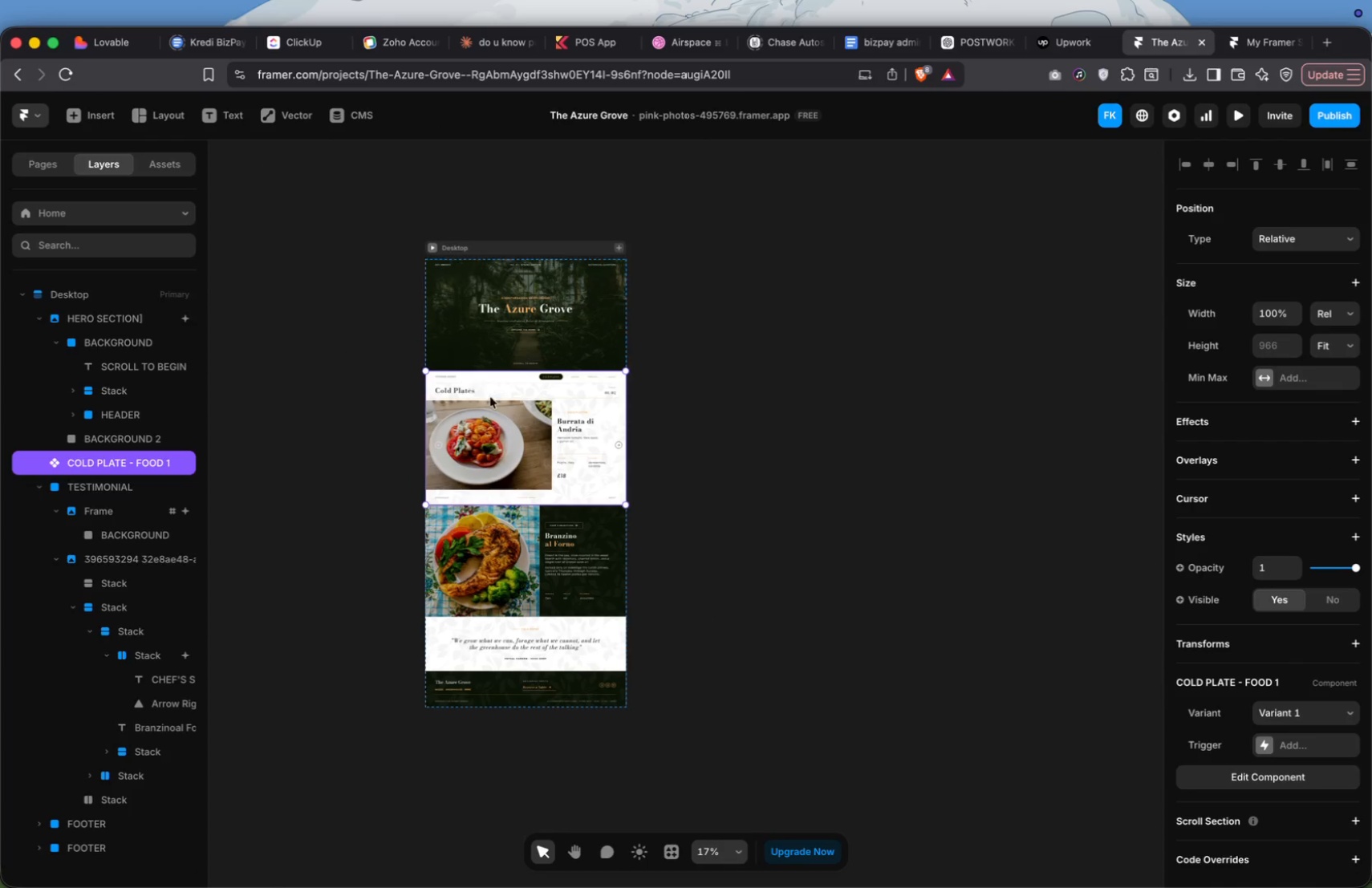 
scroll: coordinate [515, 432], scroll_direction: down, amount: 12.0
 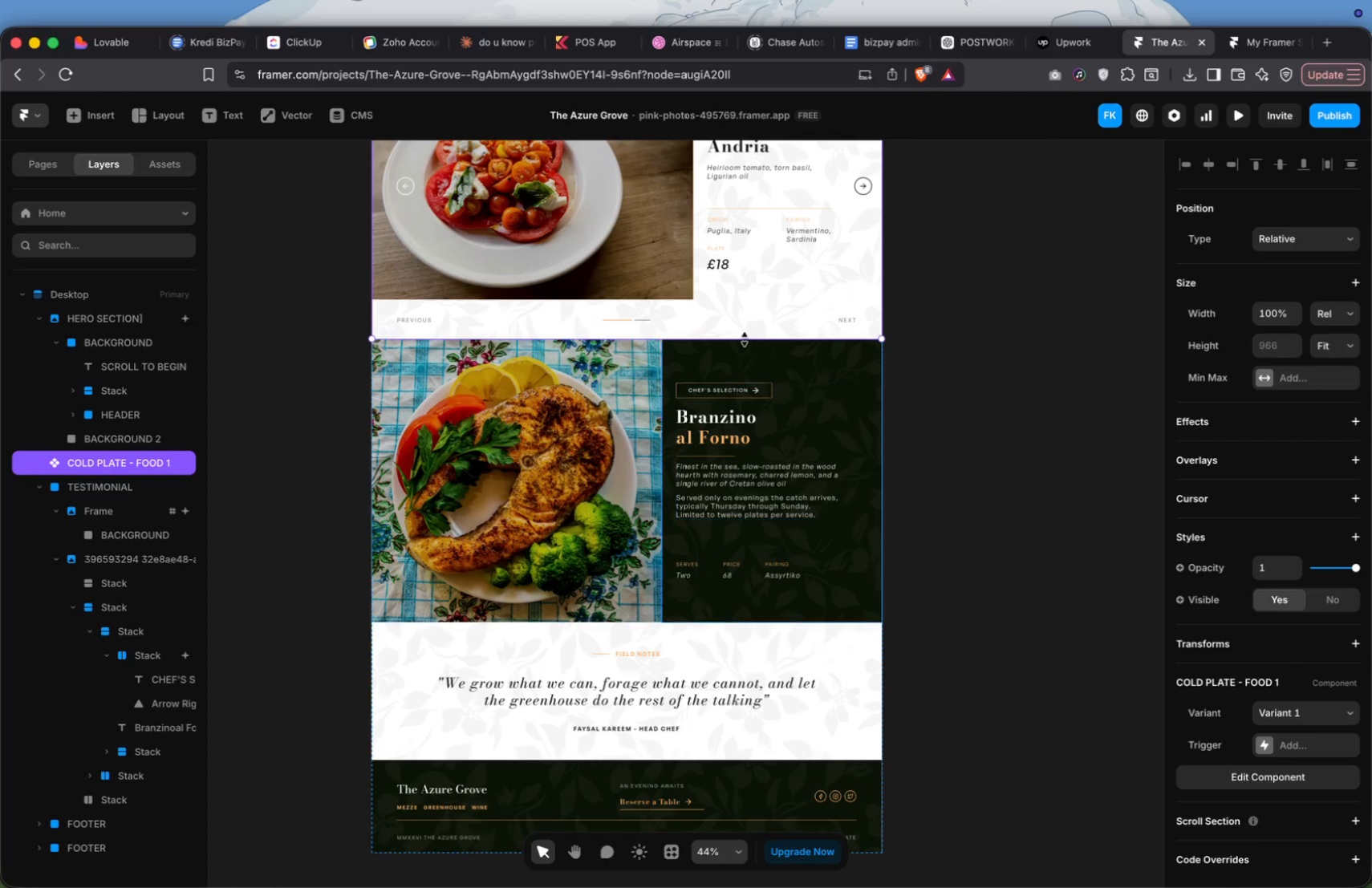 
double_click([749, 355])
 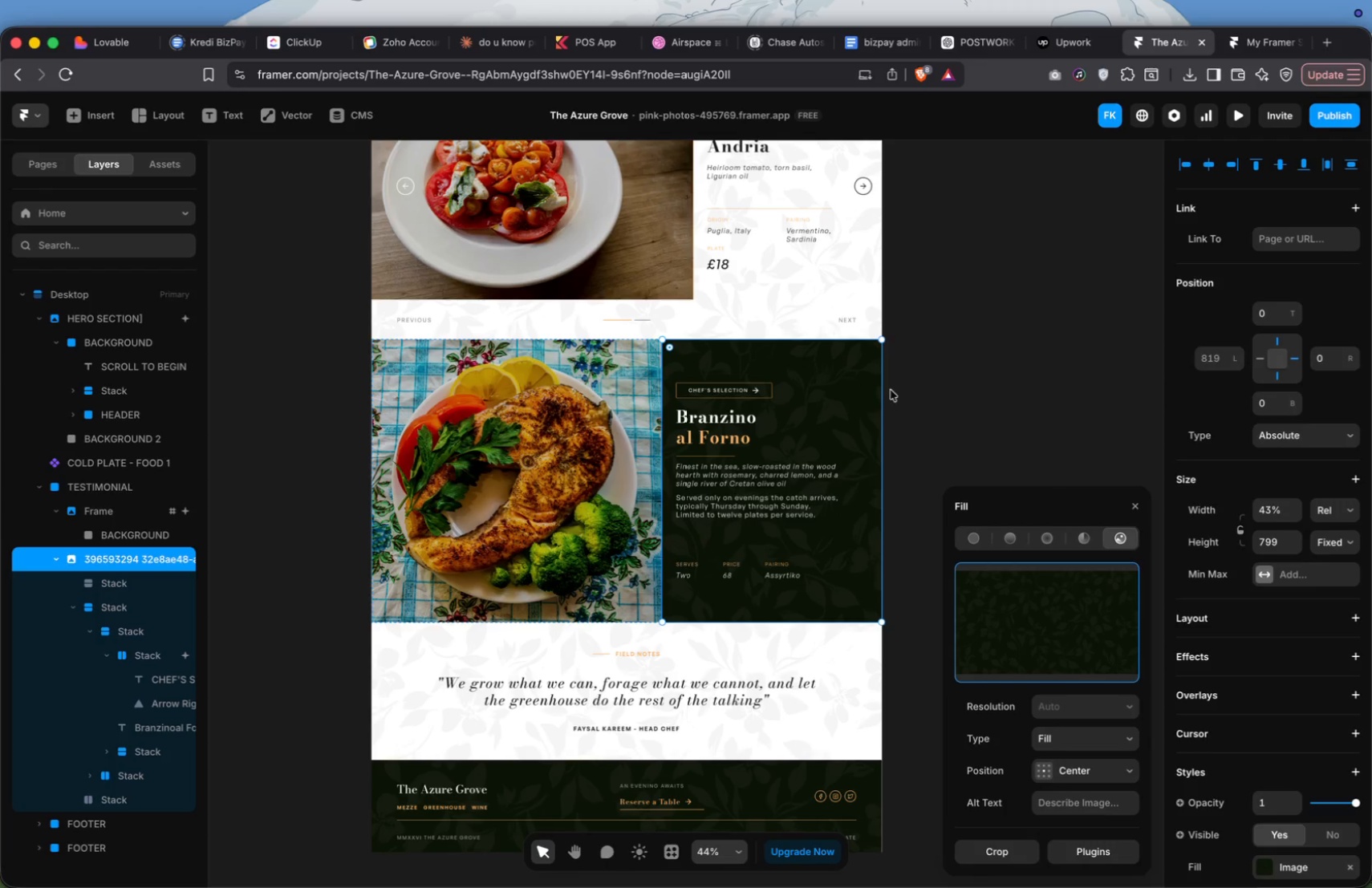 
left_click([942, 403])
 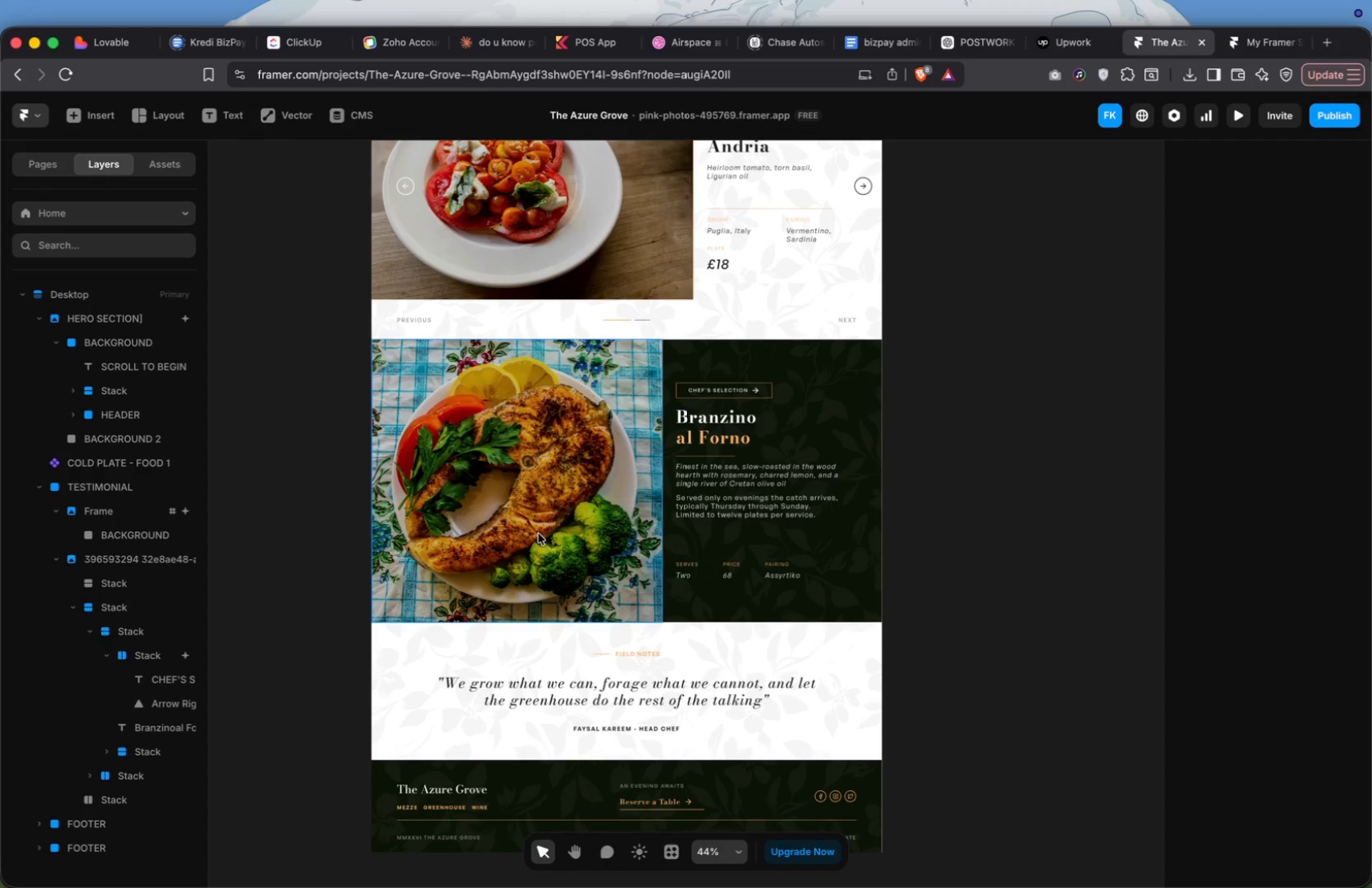 
wait(78.98)
 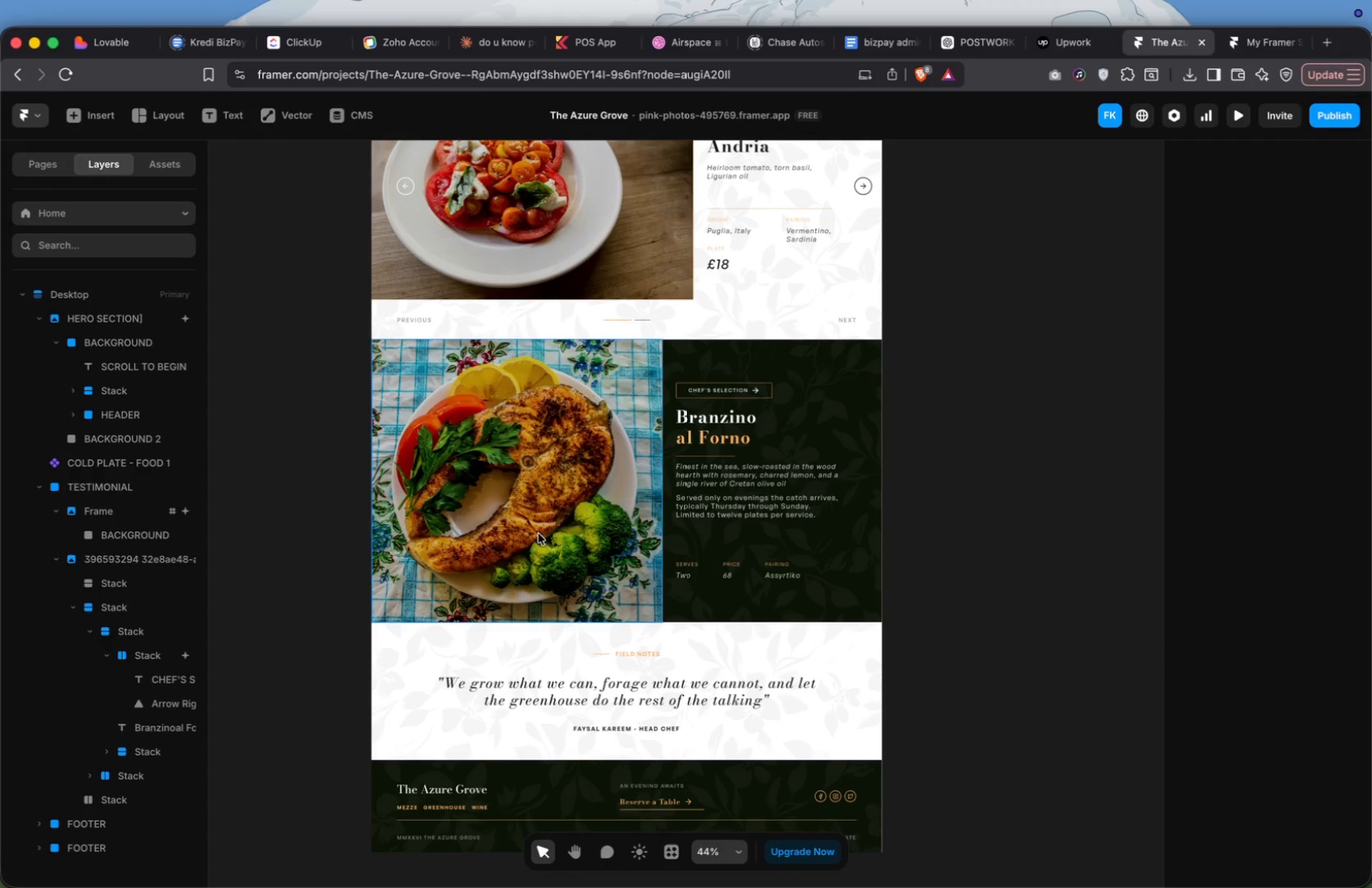 
scroll: coordinate [682, 505], scroll_direction: up, amount: 5.0
 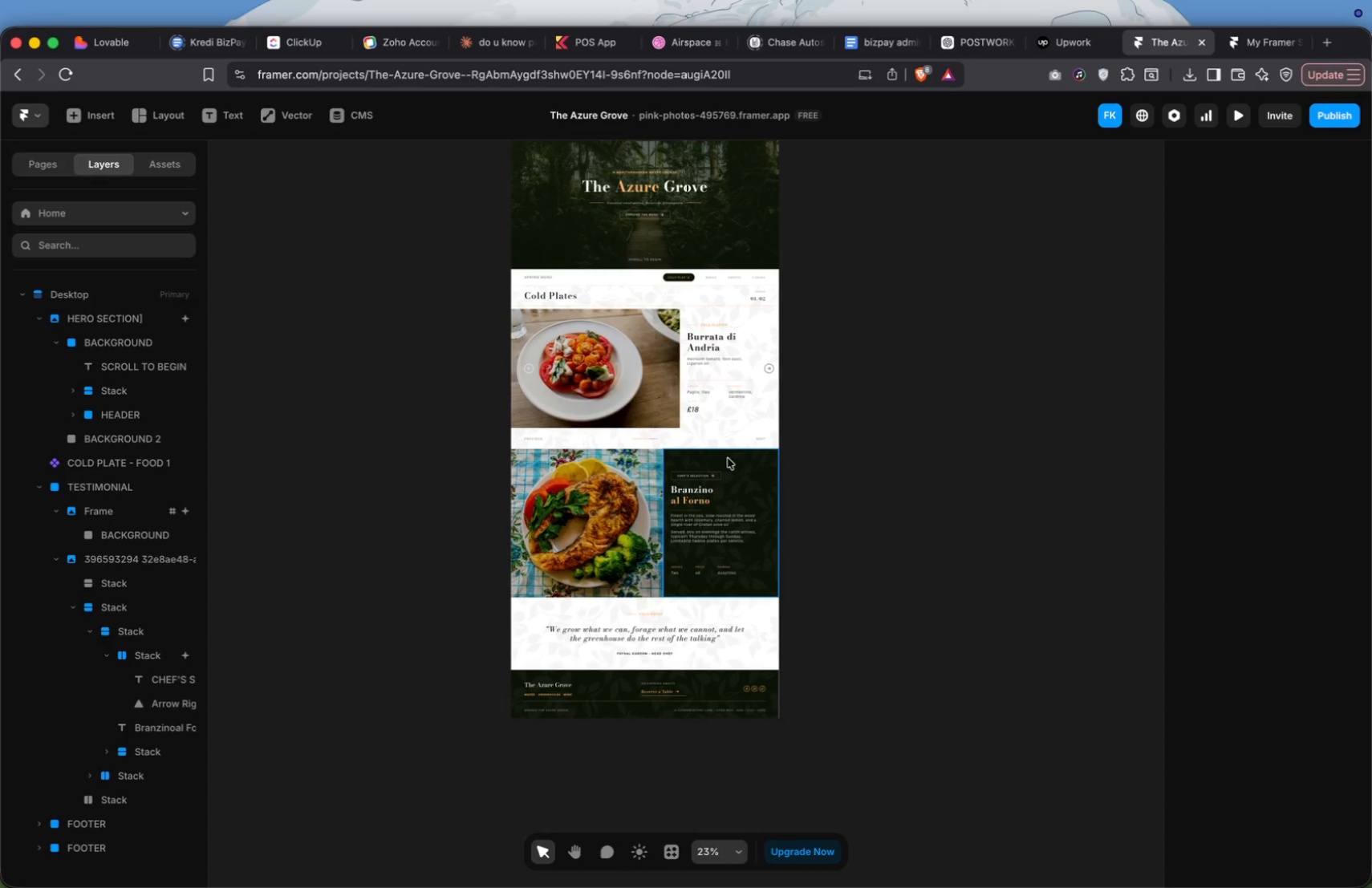 
double_click([727, 458])
 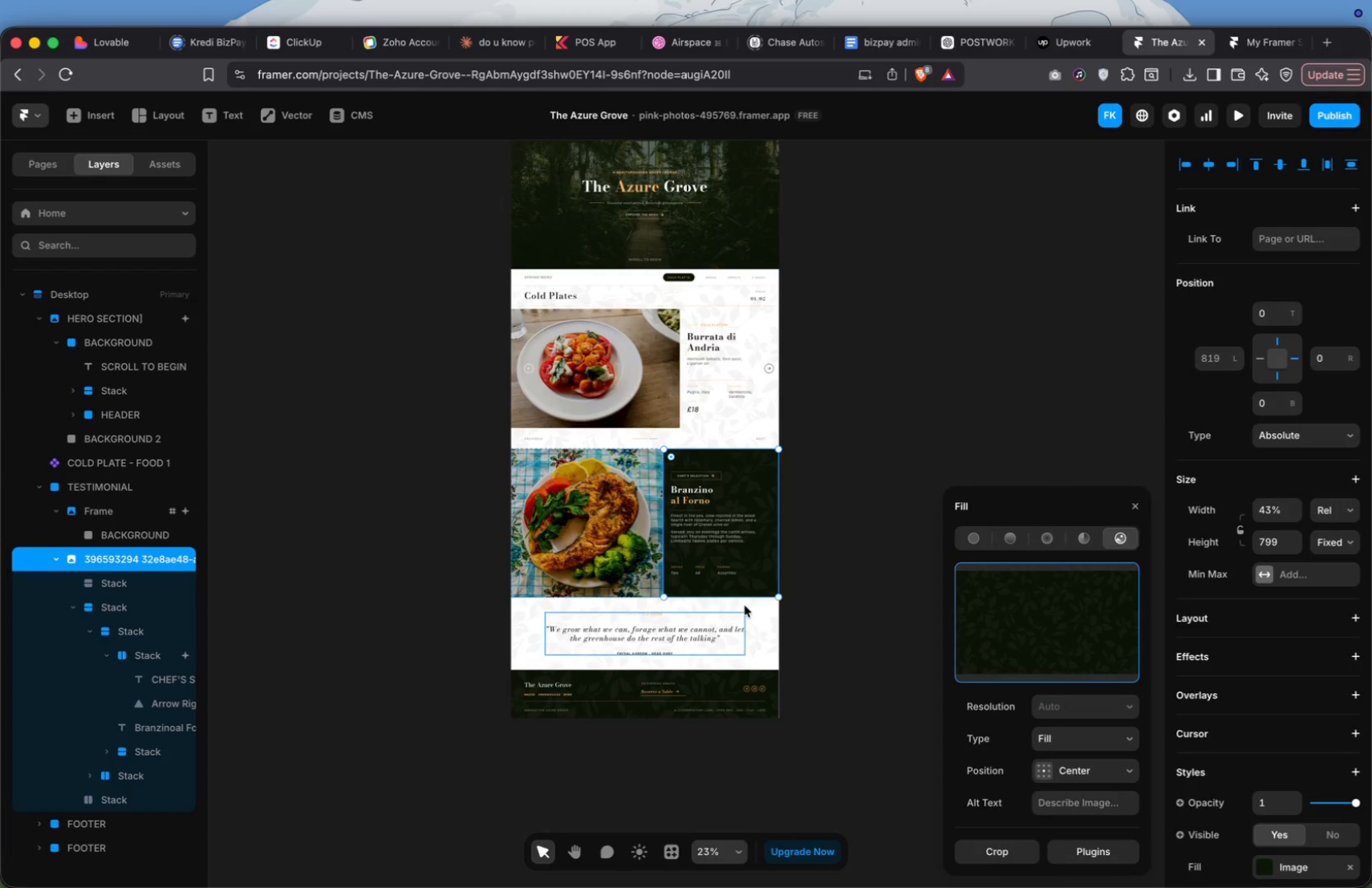 
left_click([841, 532])
 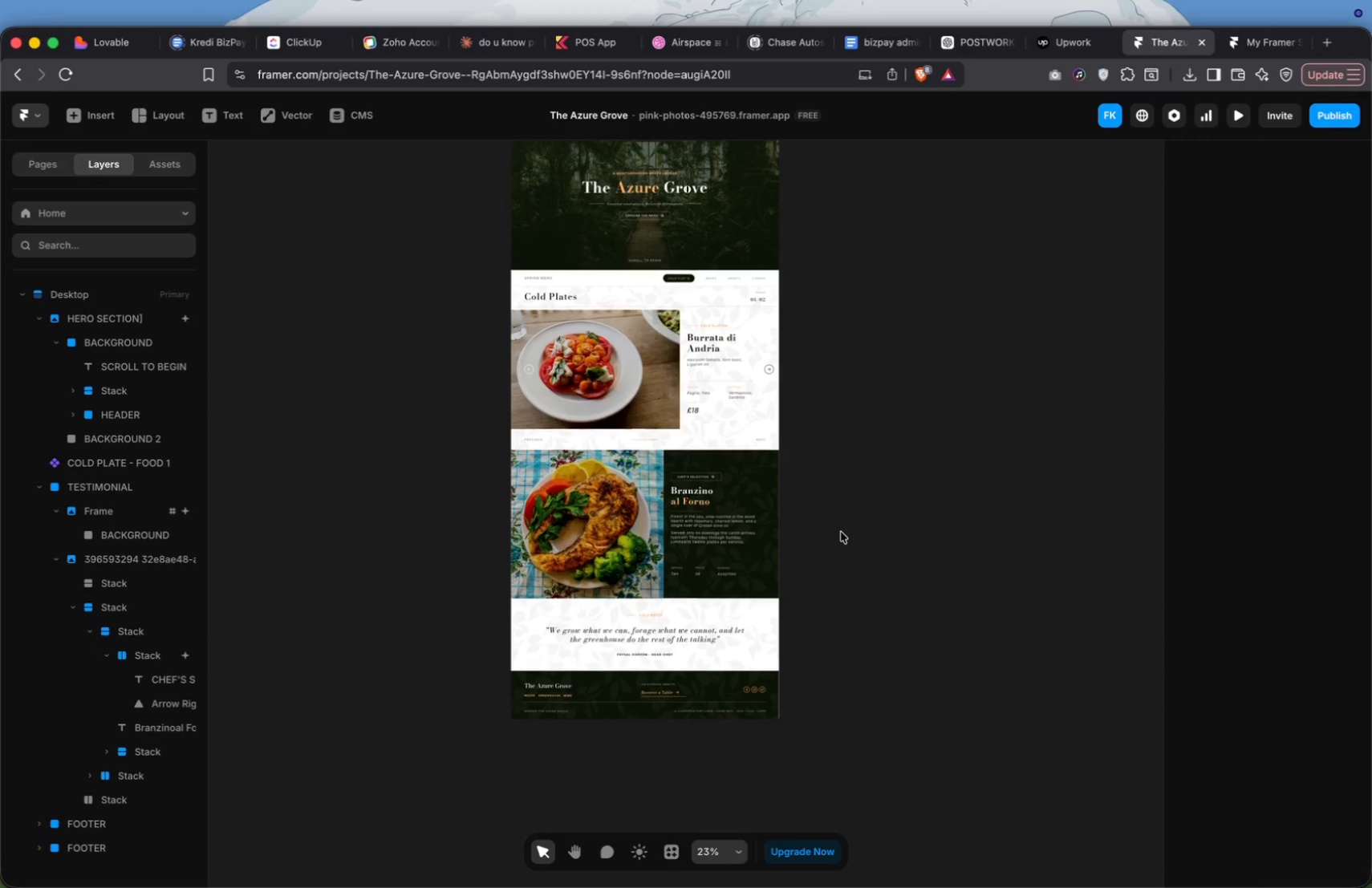 
scroll: coordinate [841, 532], scroll_direction: up, amount: 14.0
 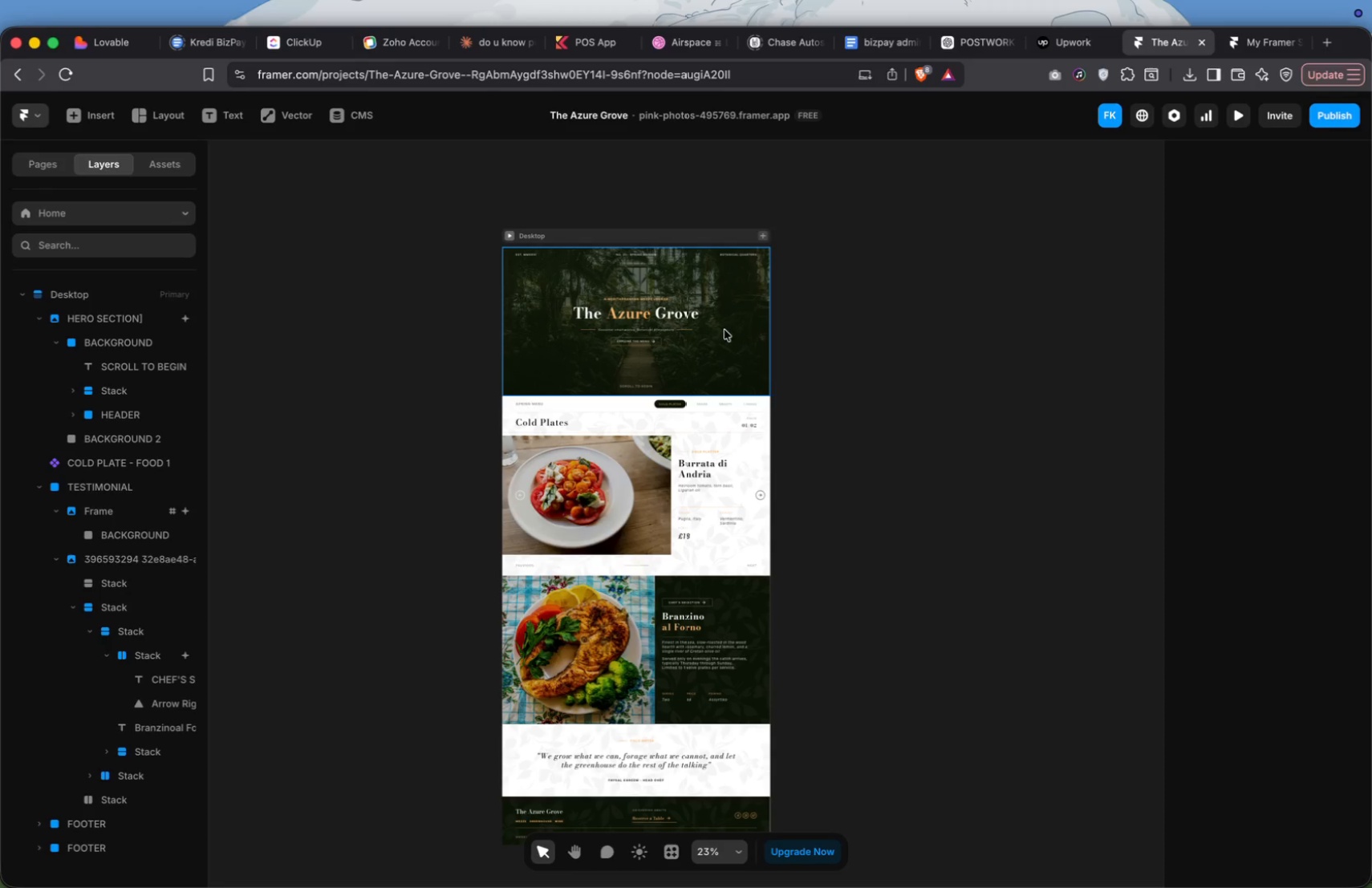 
left_click([727, 308])
 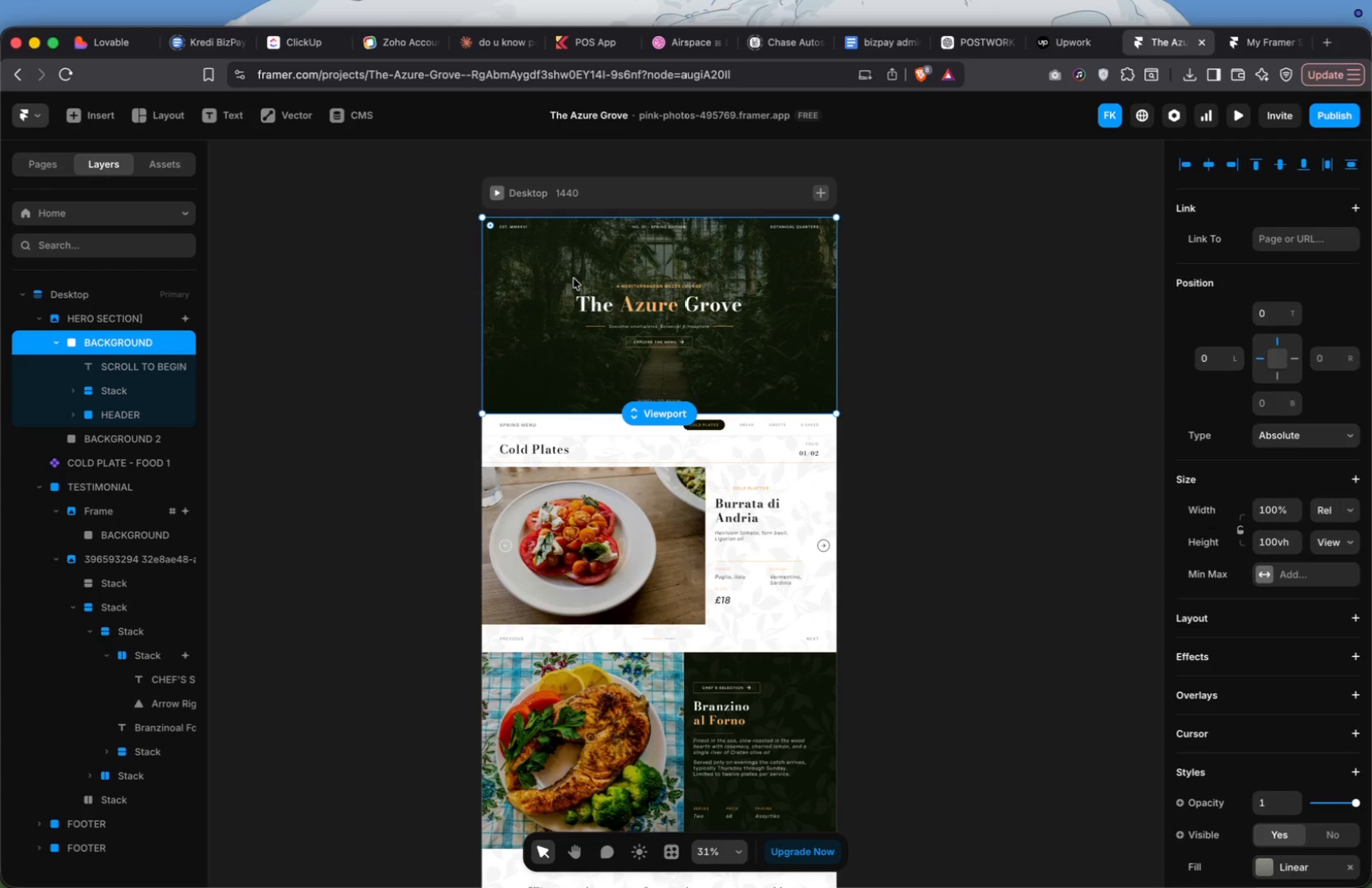 
scroll: coordinate [574, 278], scroll_direction: up, amount: 16.0
 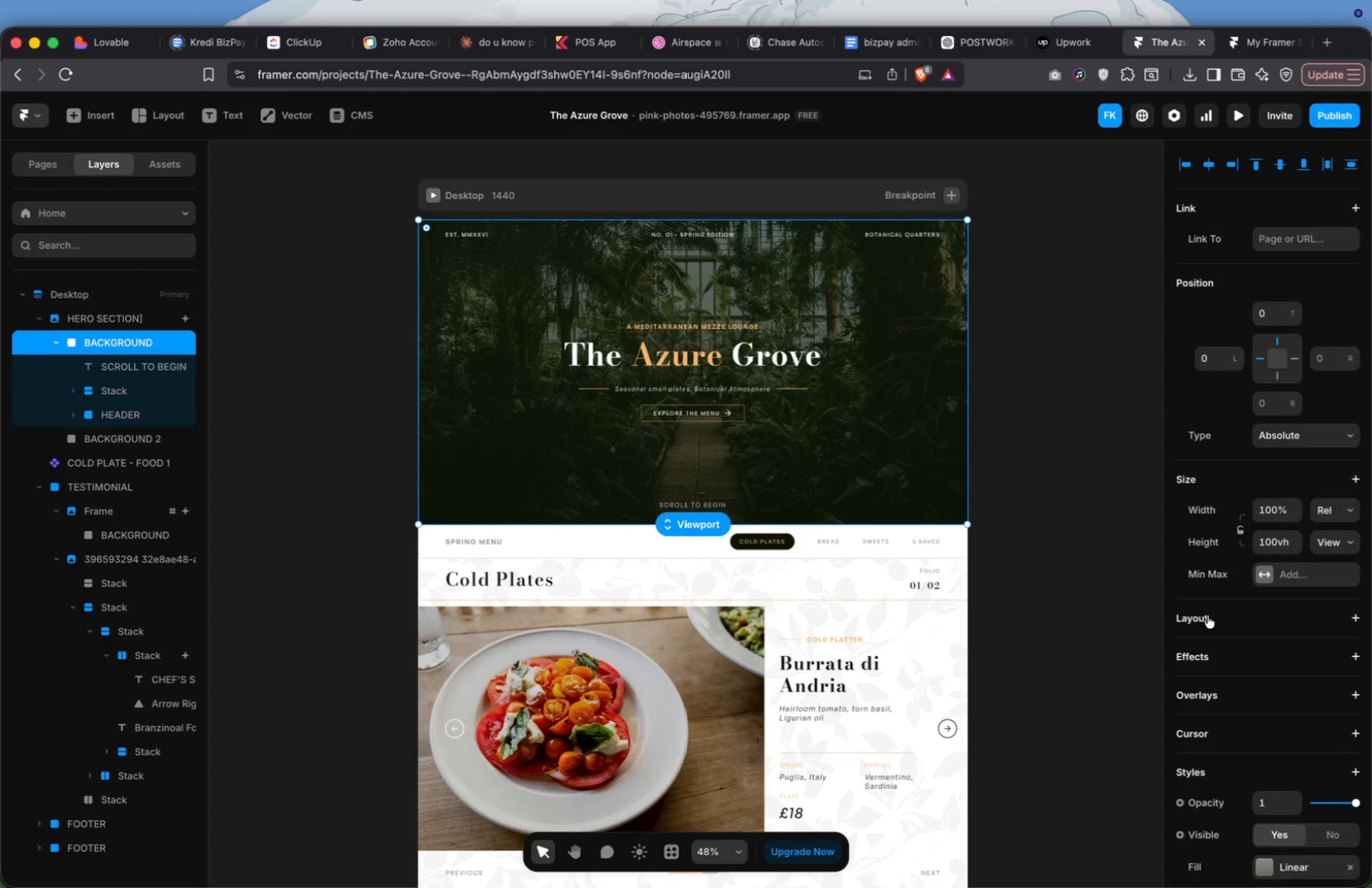 
scroll: coordinate [1279, 655], scroll_direction: down, amount: 107.0
 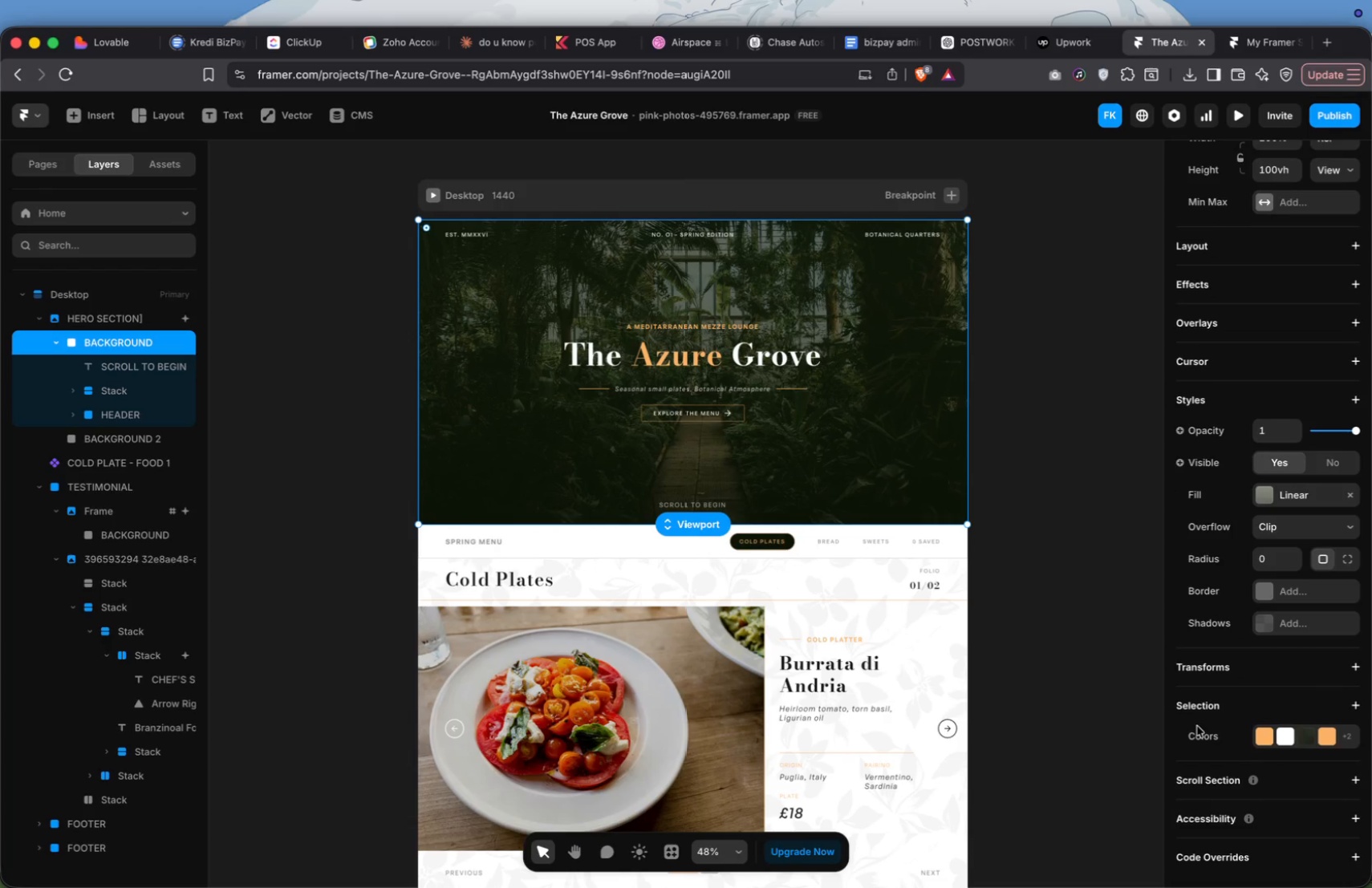 
left_click([1199, 739])
 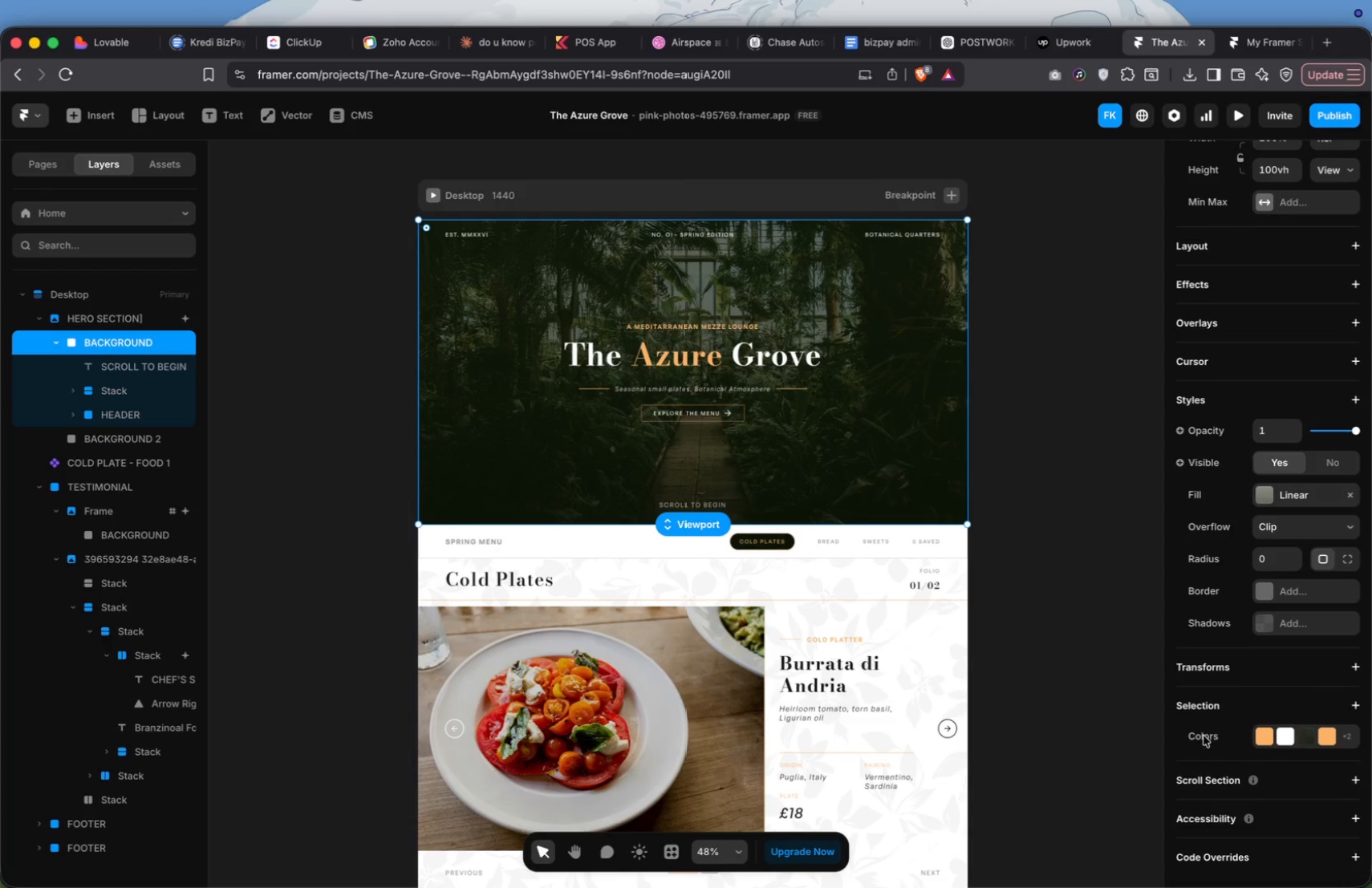 
left_click([1207, 736])
 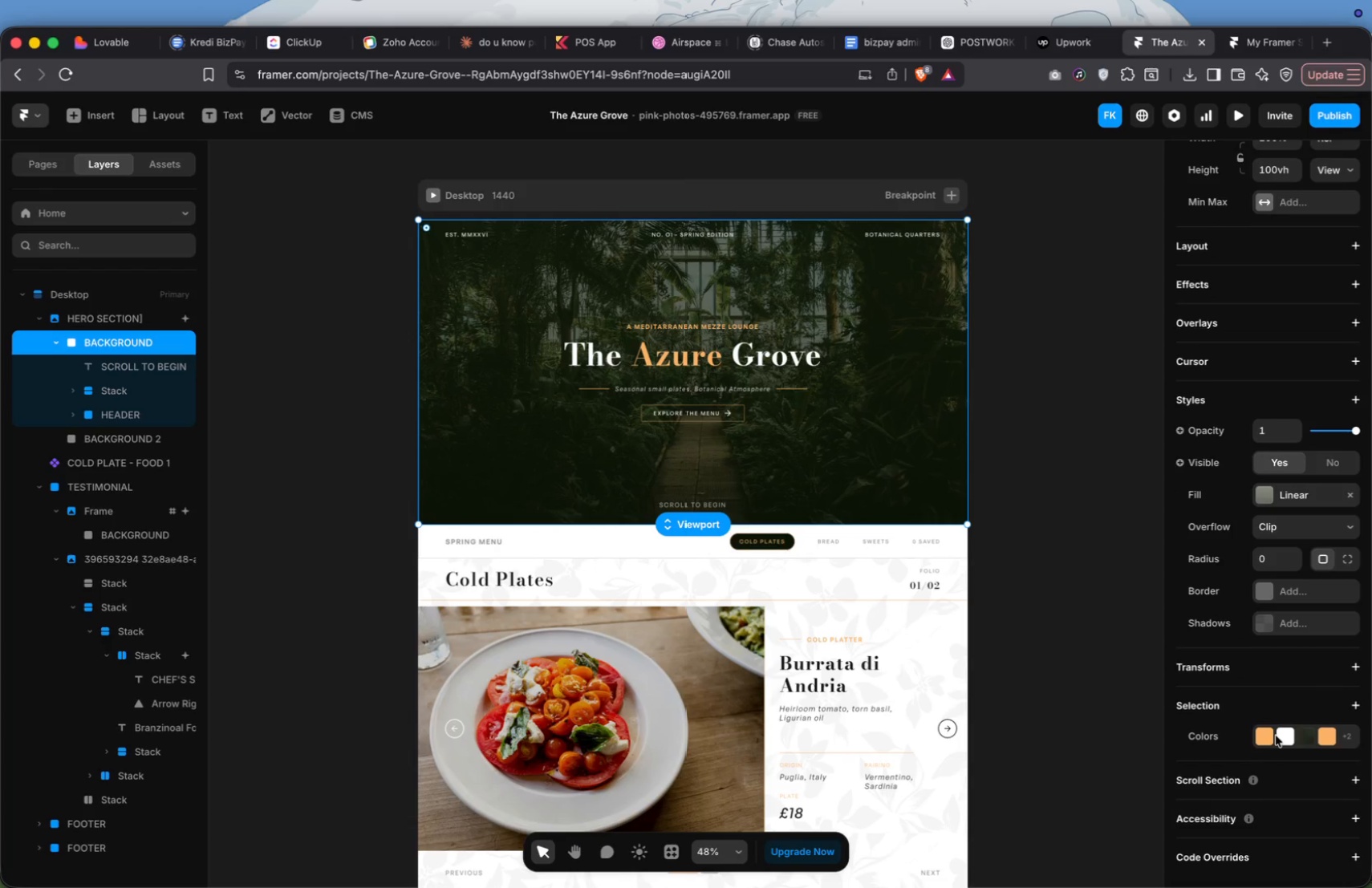 
left_click([1276, 736])
 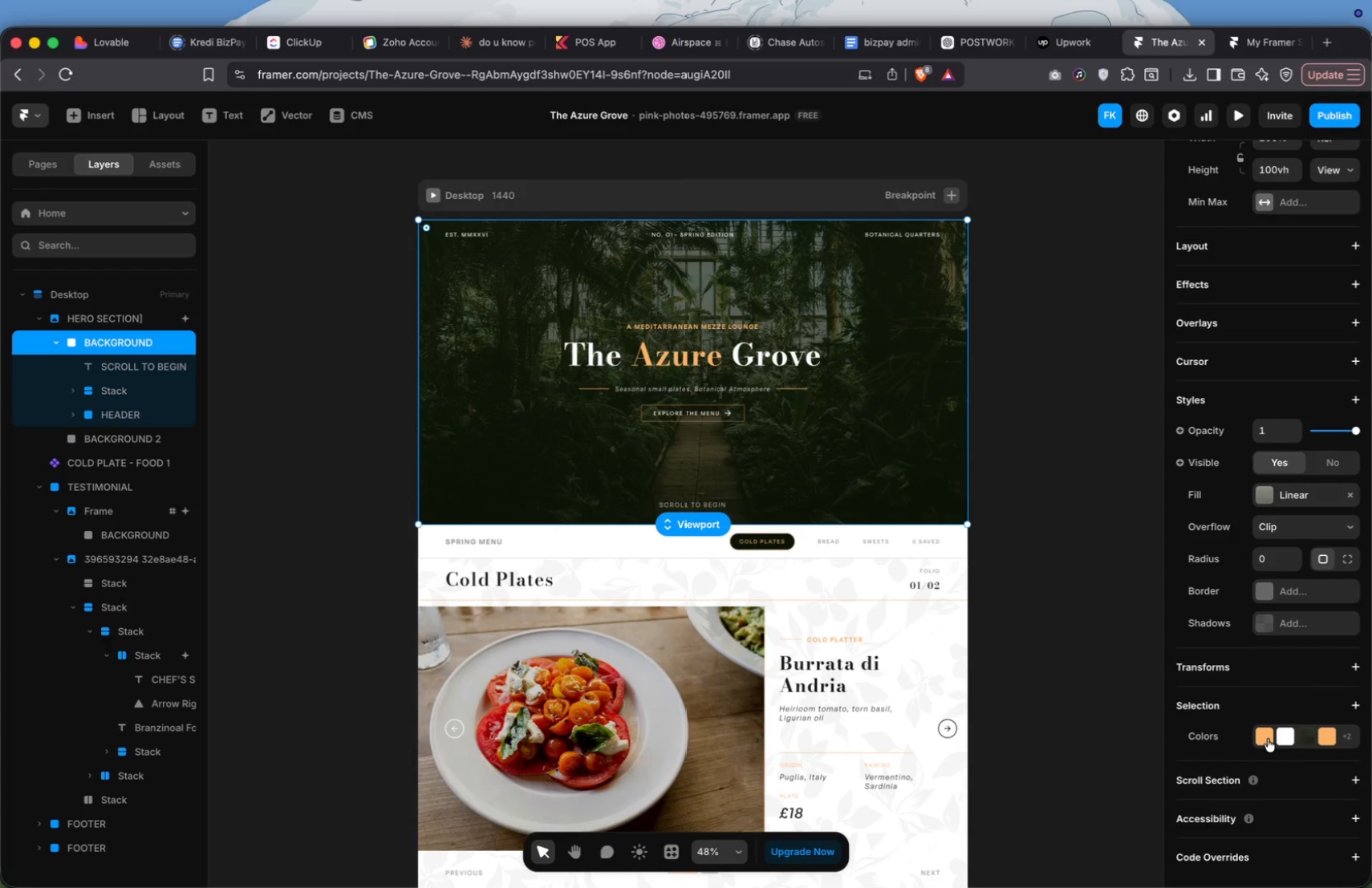 
left_click([1268, 739])
 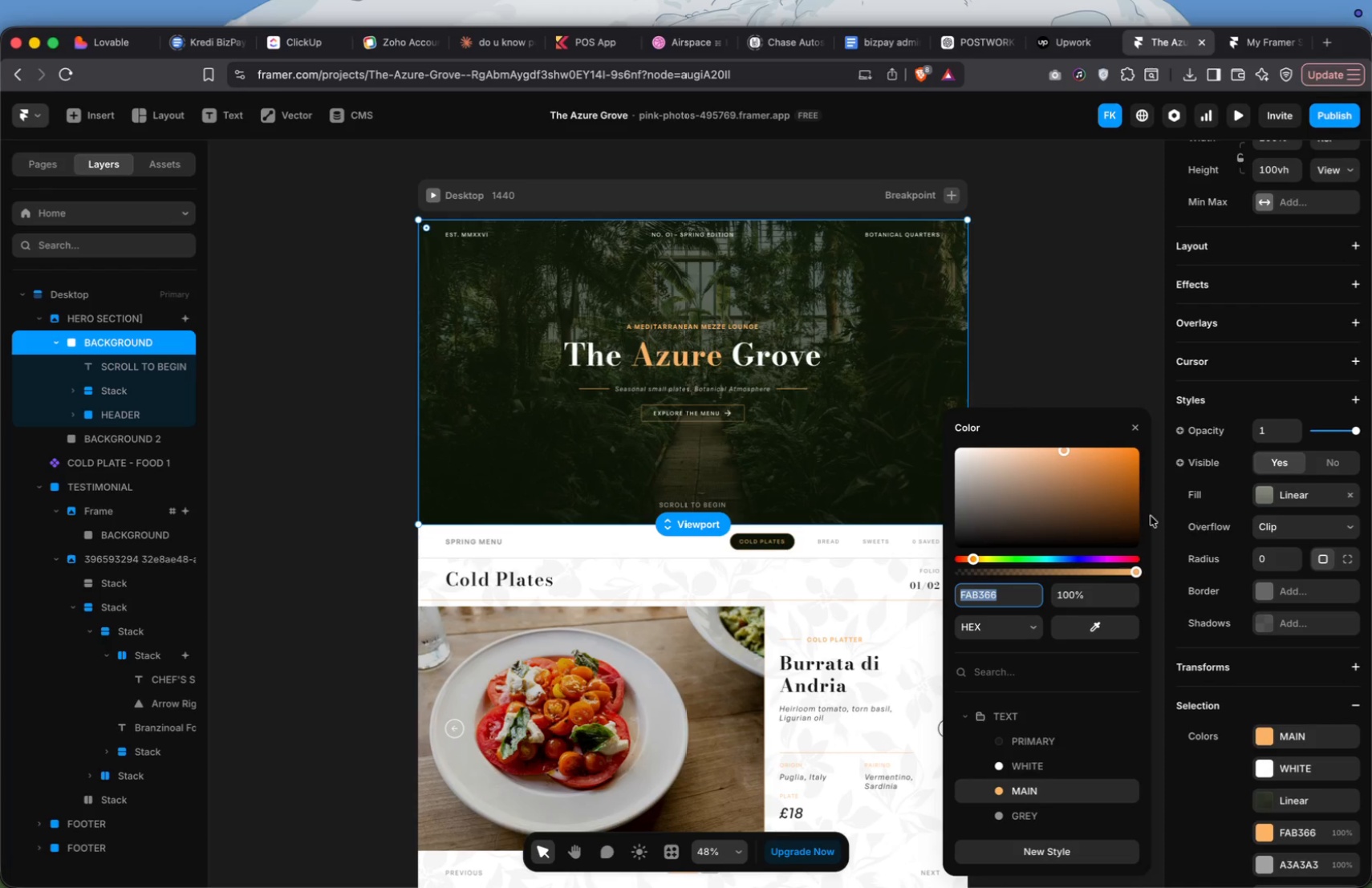 
wait(5.93)
 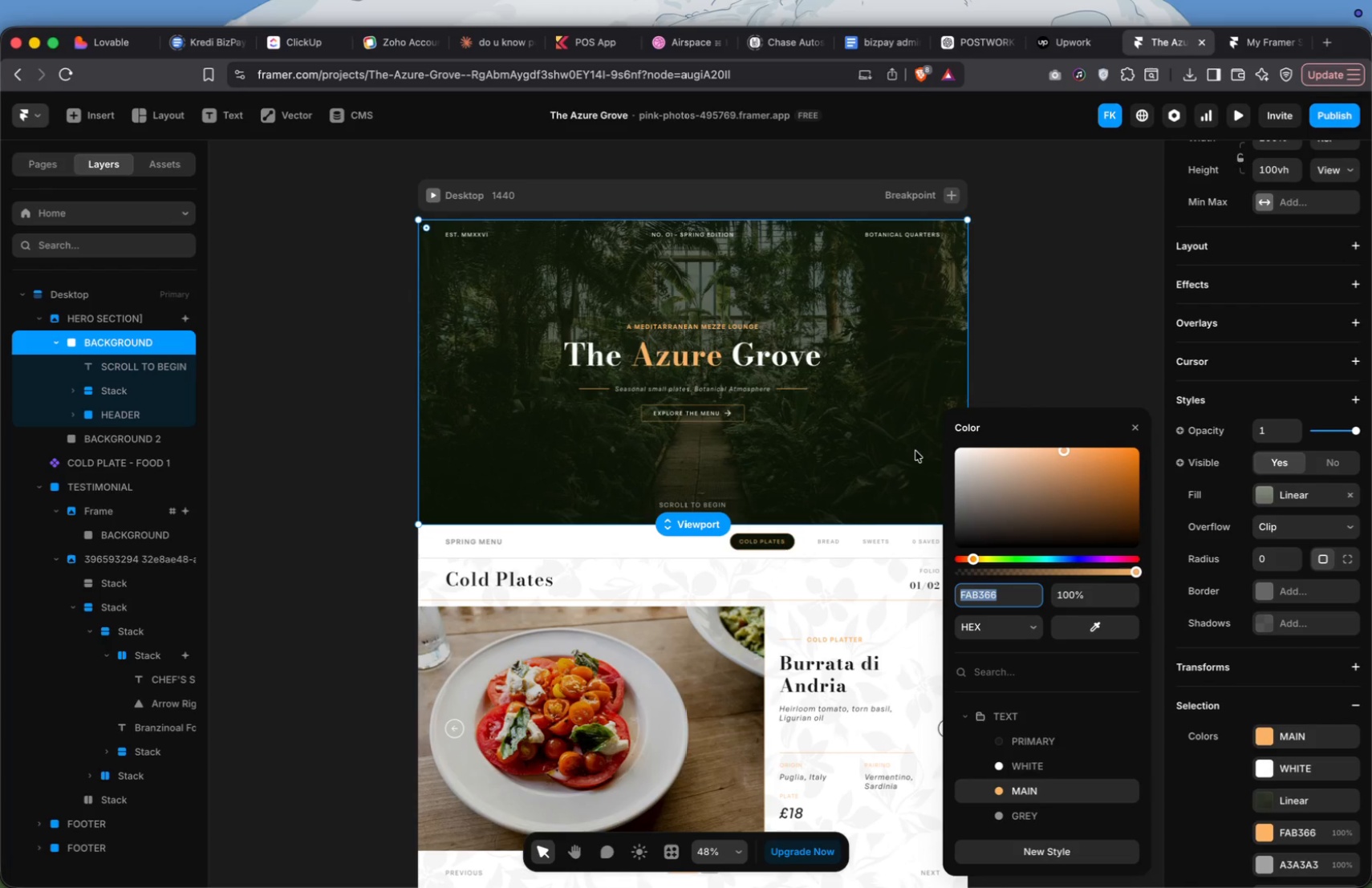 
key(Meta+Shift+4)
 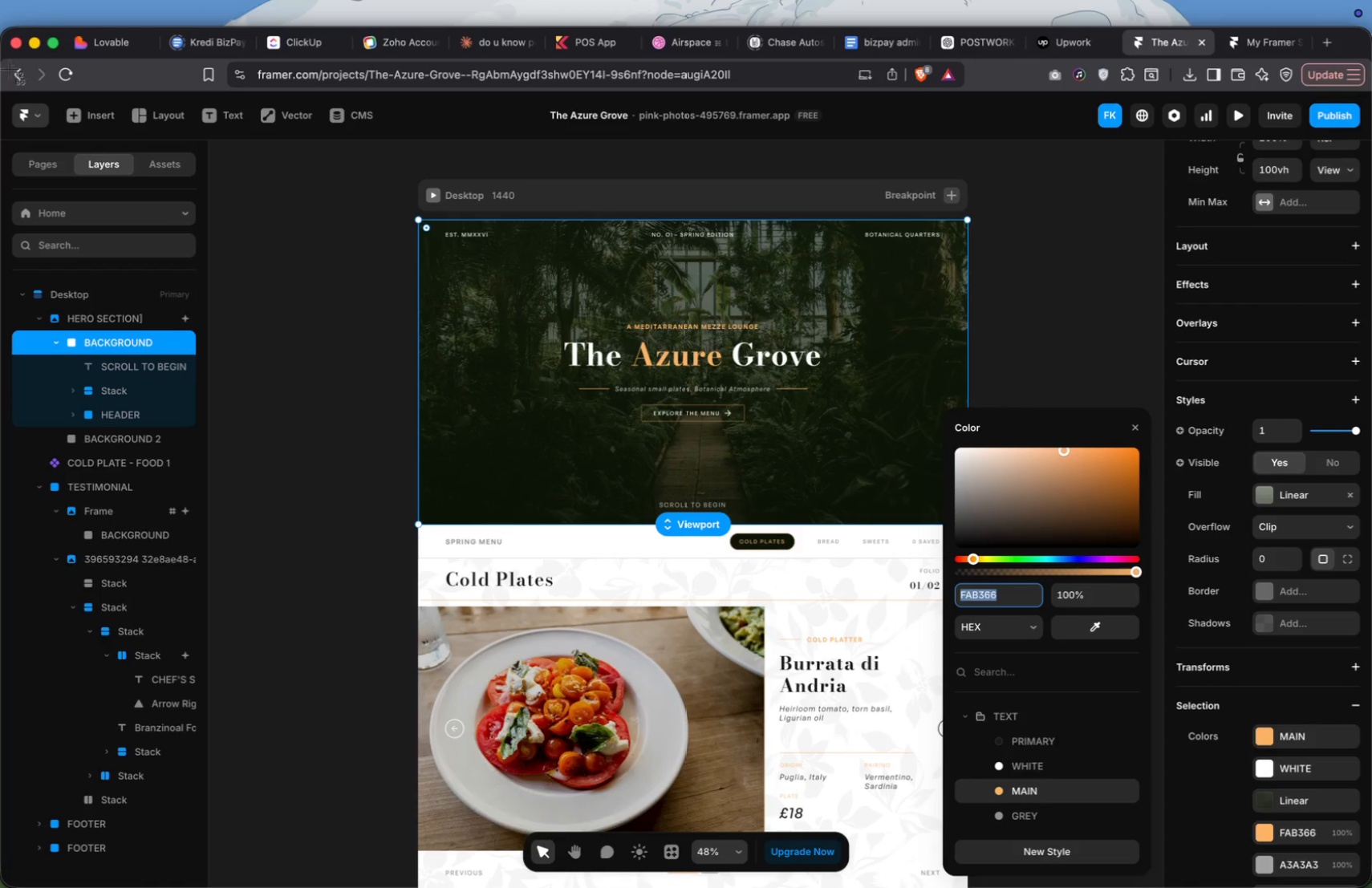 
left_click_drag(start_coordinate=[0, 87], to_coordinate=[1371, 887])
 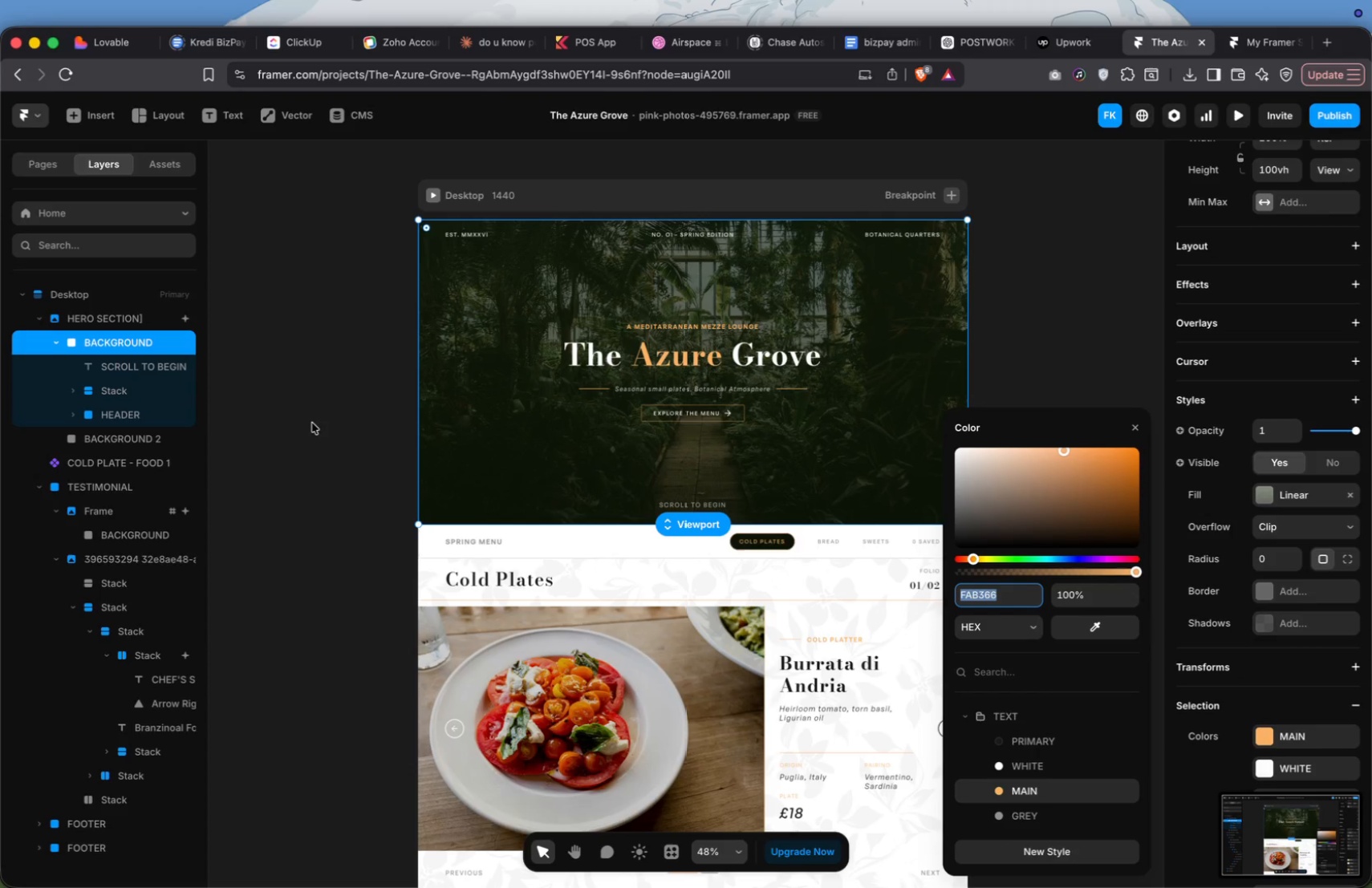 
left_click([338, 354])
 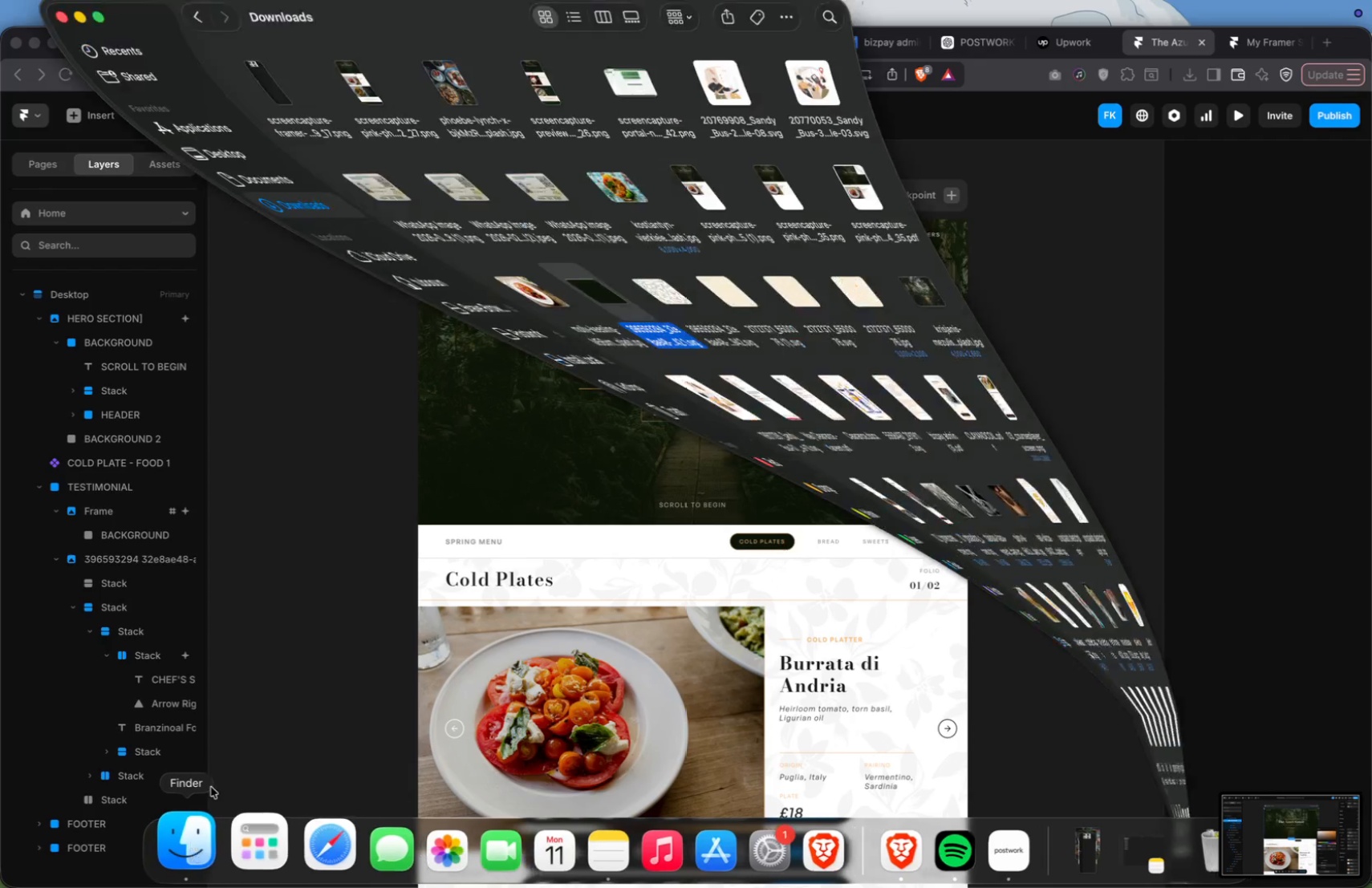 
scroll: coordinate [284, 175], scroll_direction: up, amount: 105.0
 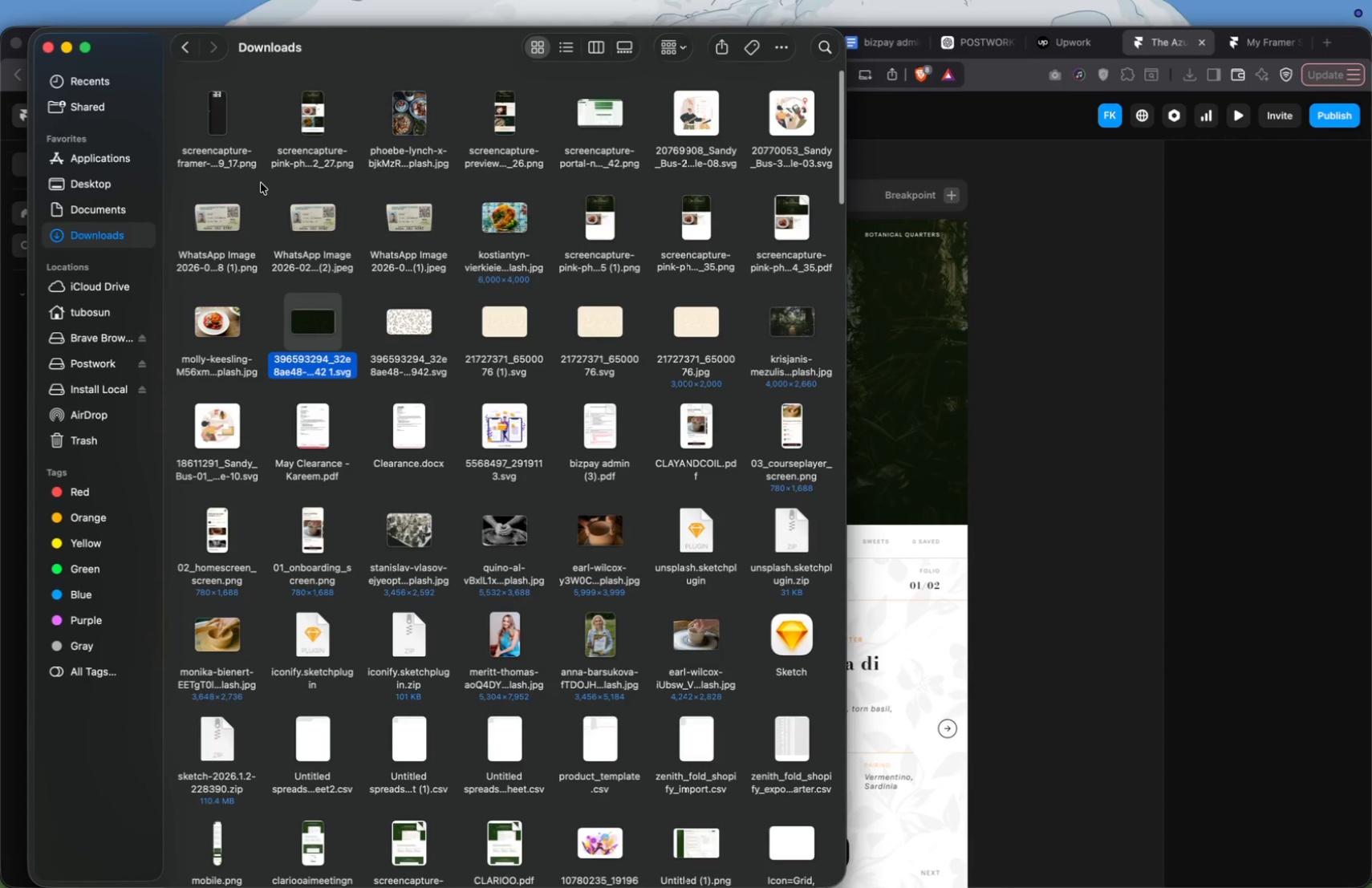 
left_click([261, 183])
 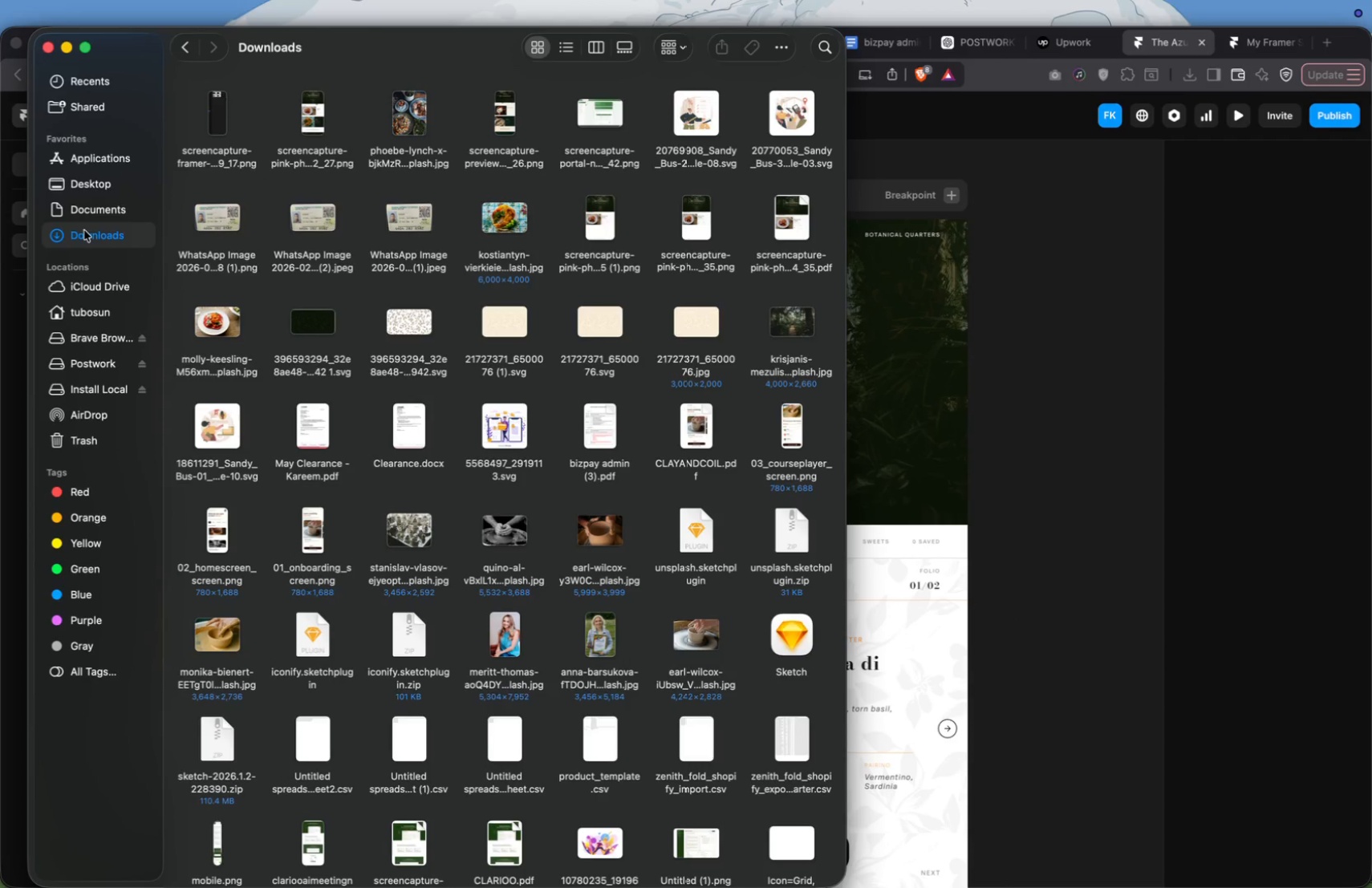 
left_click([95, 81])
 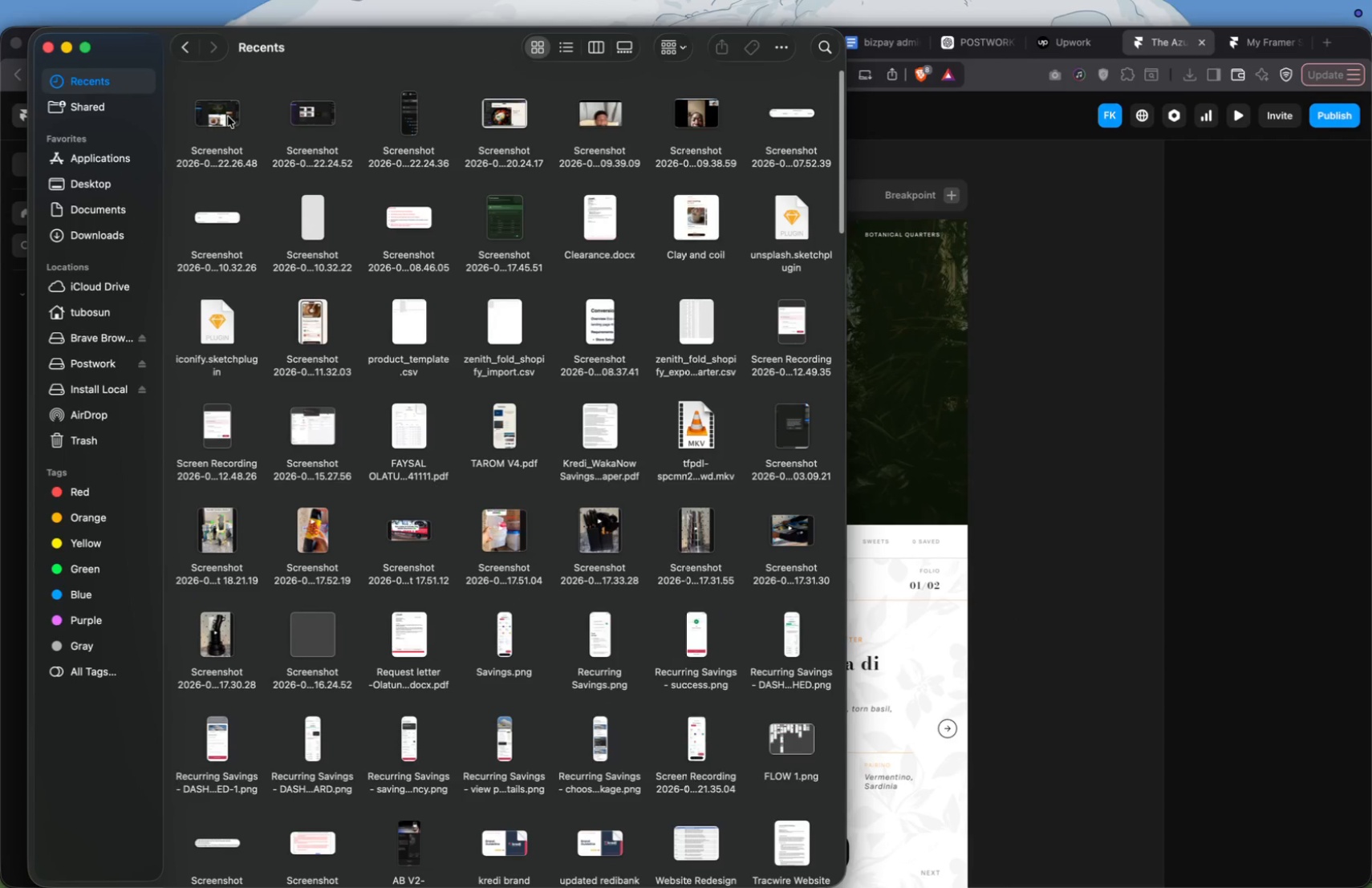 
double_click([228, 116])
 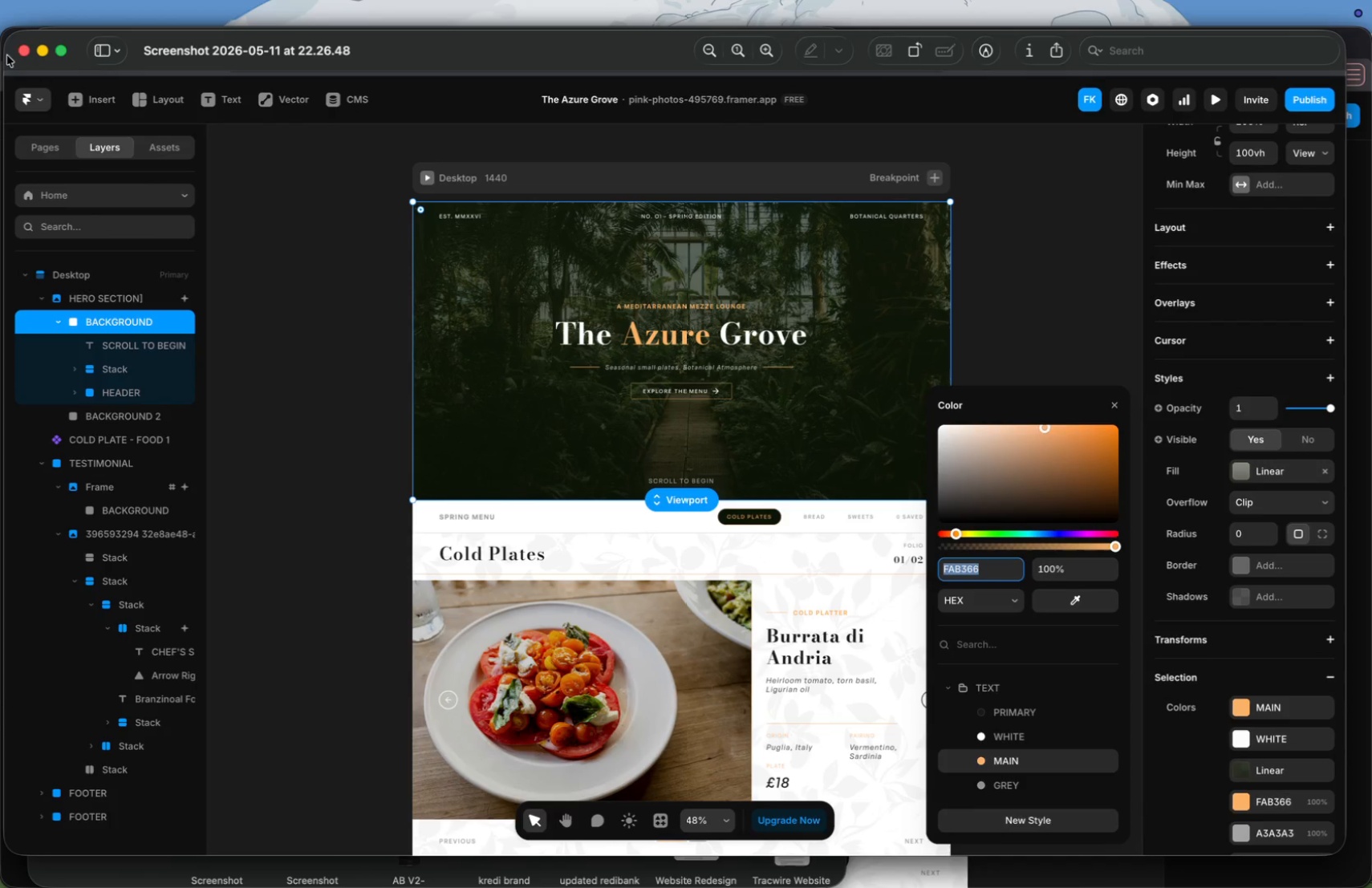 
wait(5.72)
 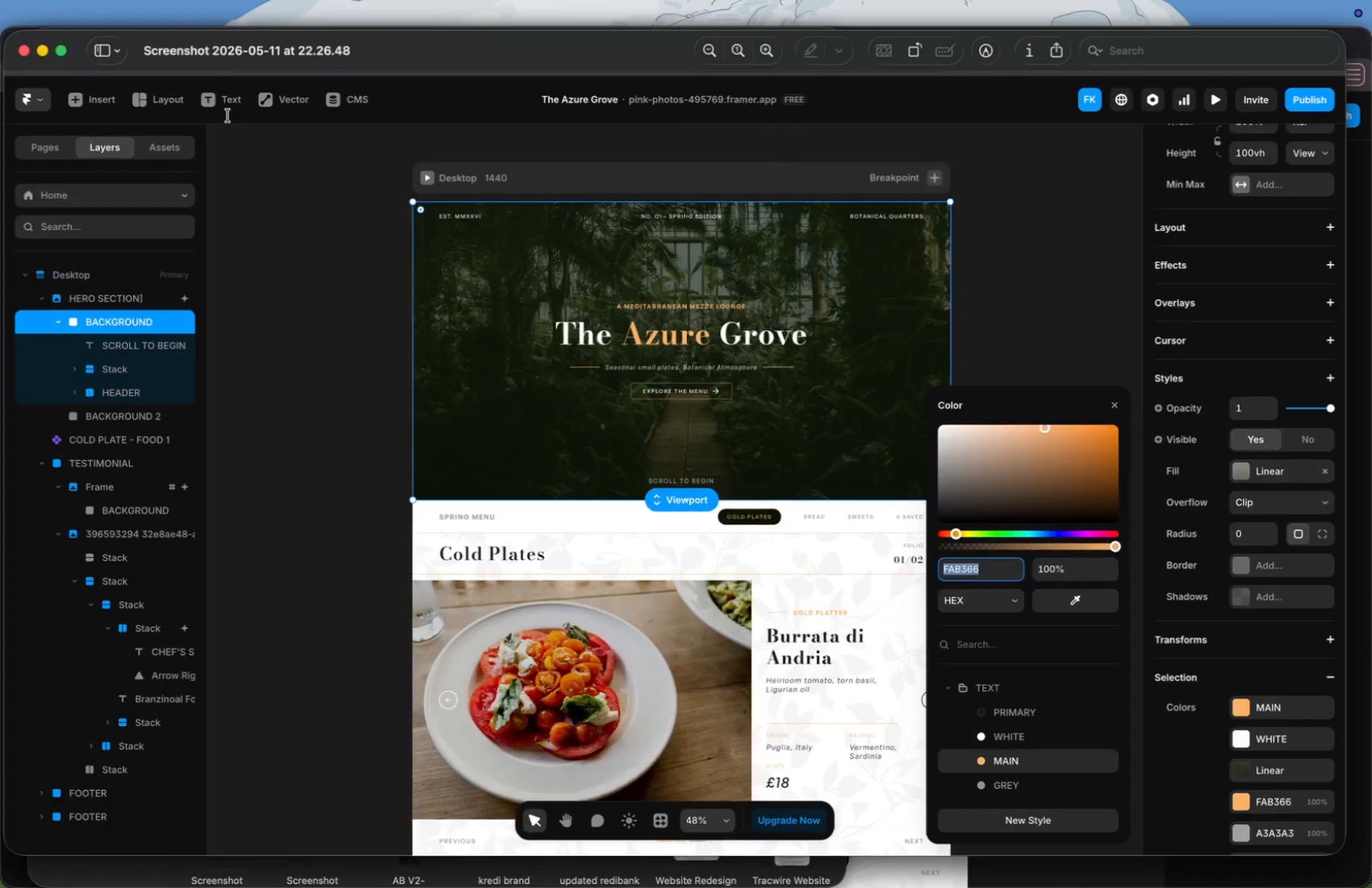 
left_click([22, 50])
 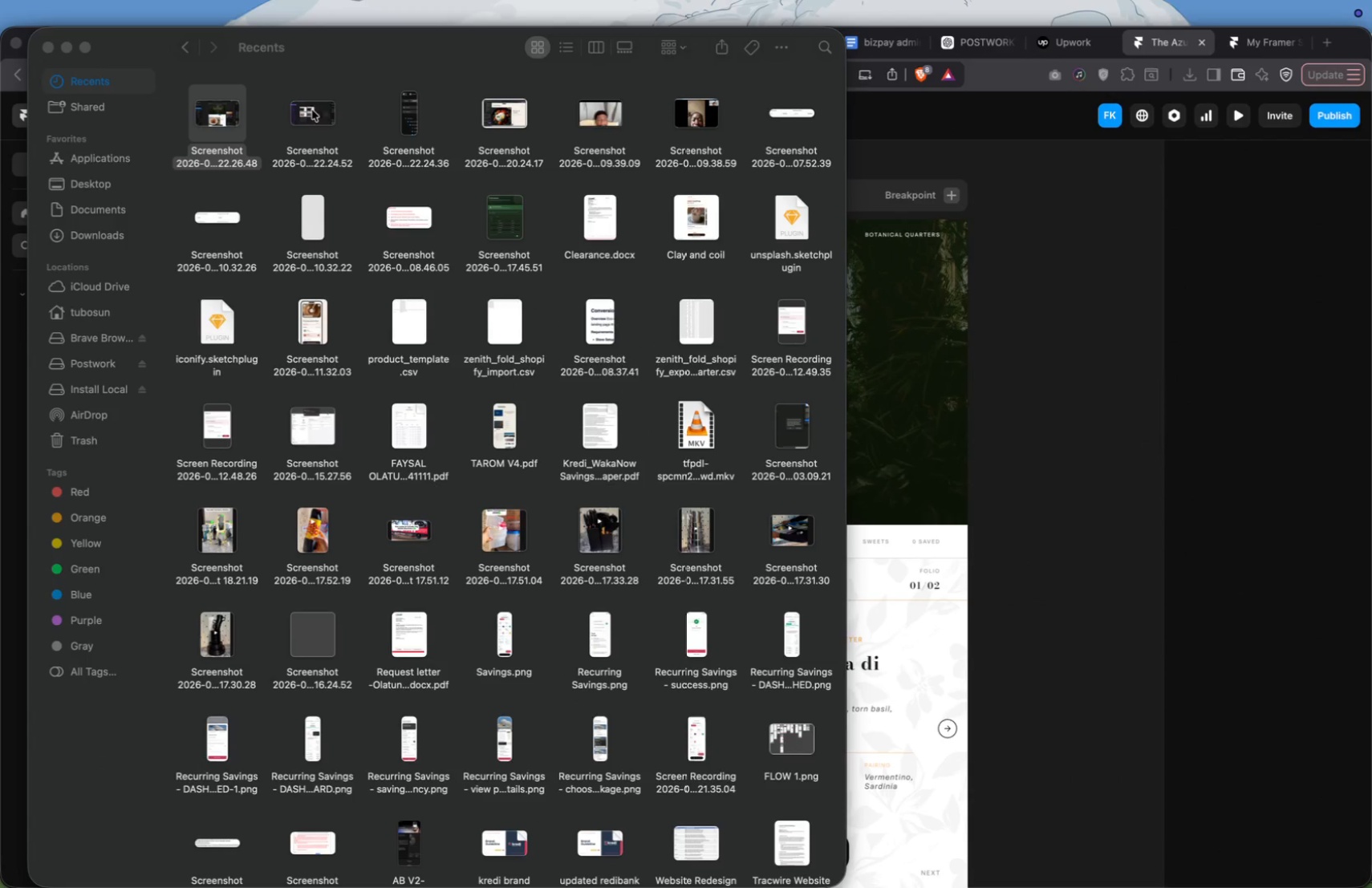 
double_click([313, 109])
 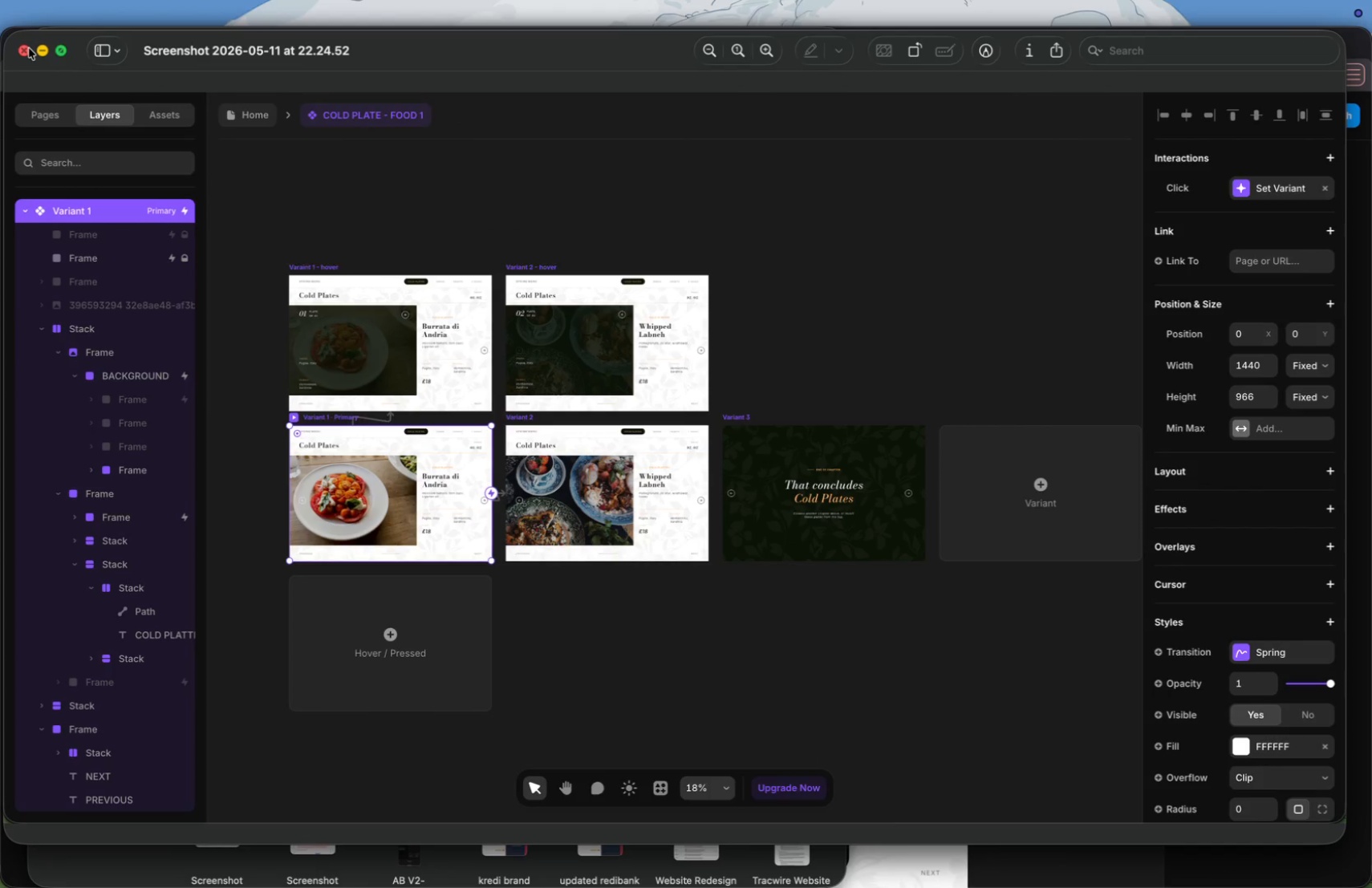 
left_click([29, 48])
 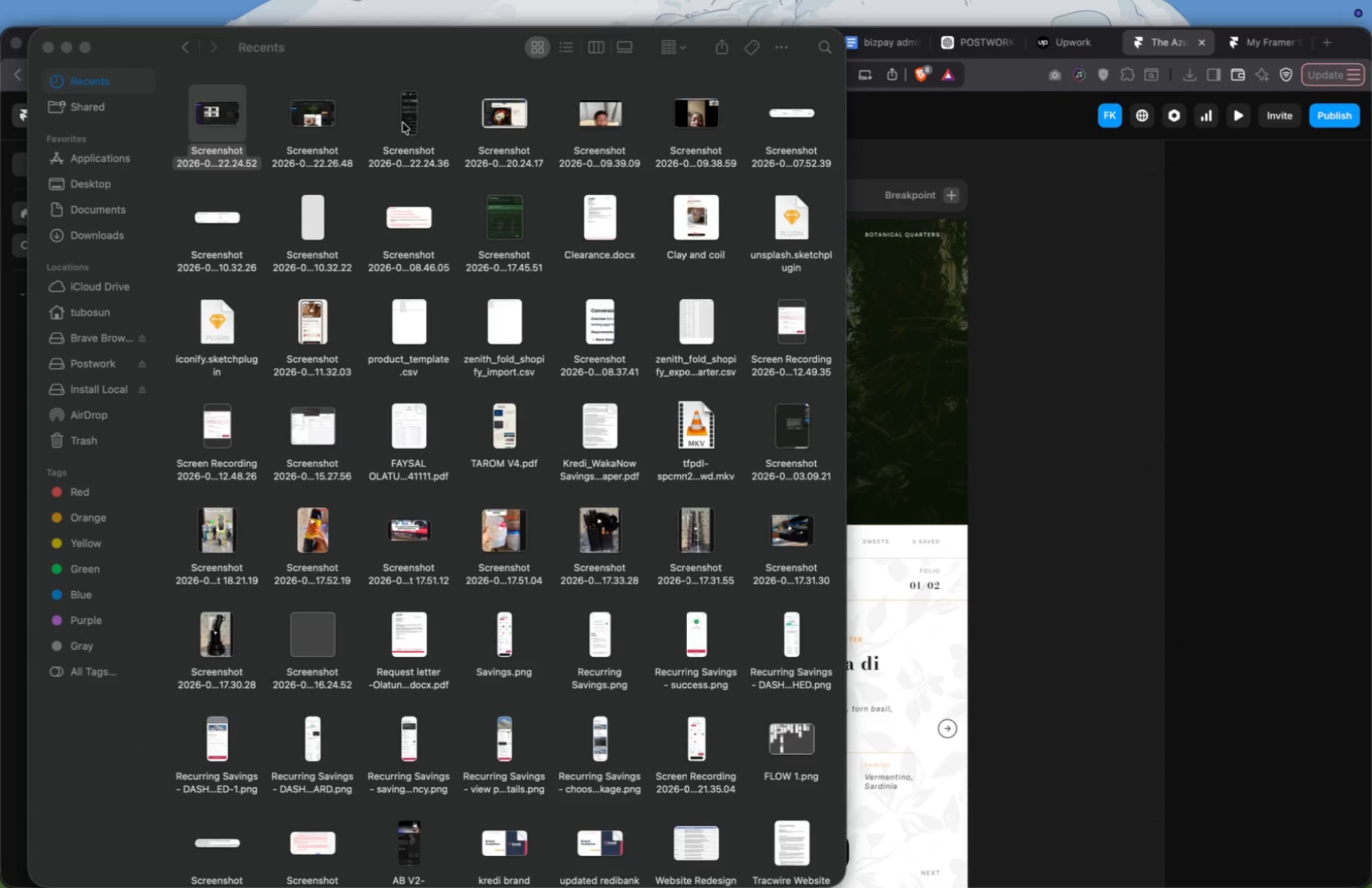 
double_click([408, 116])
 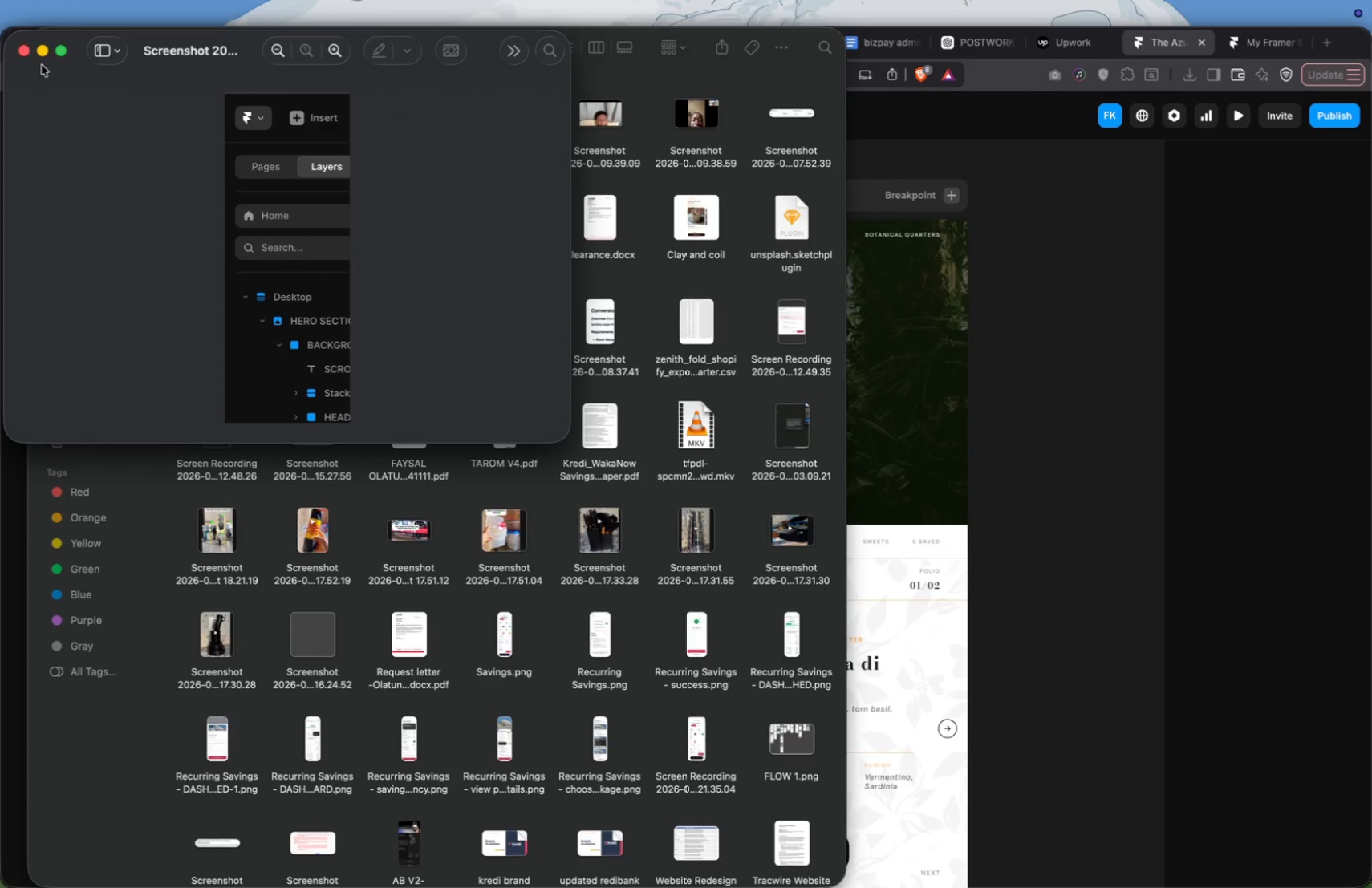 
left_click([25, 53])
 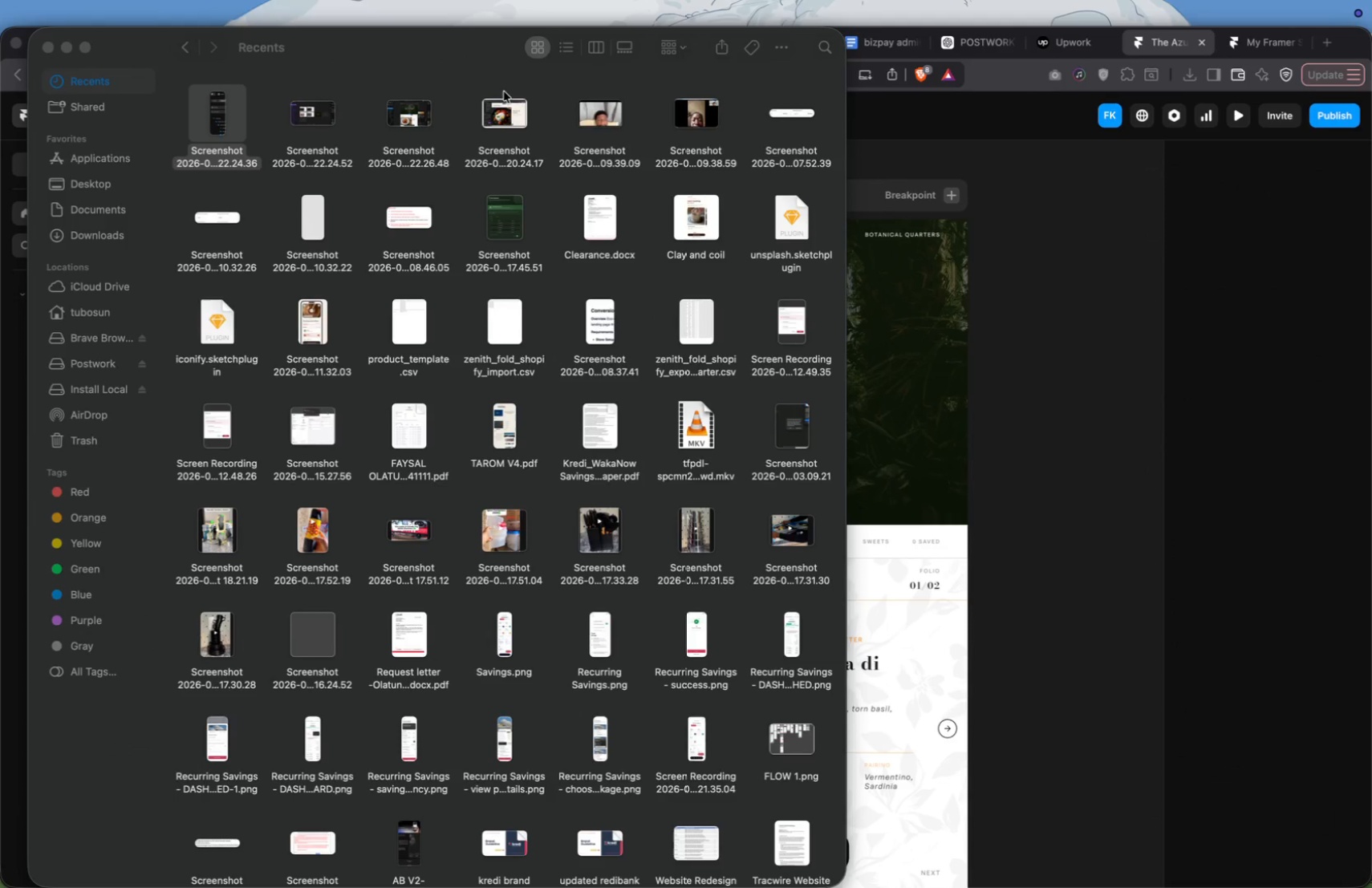 
double_click([501, 104])
 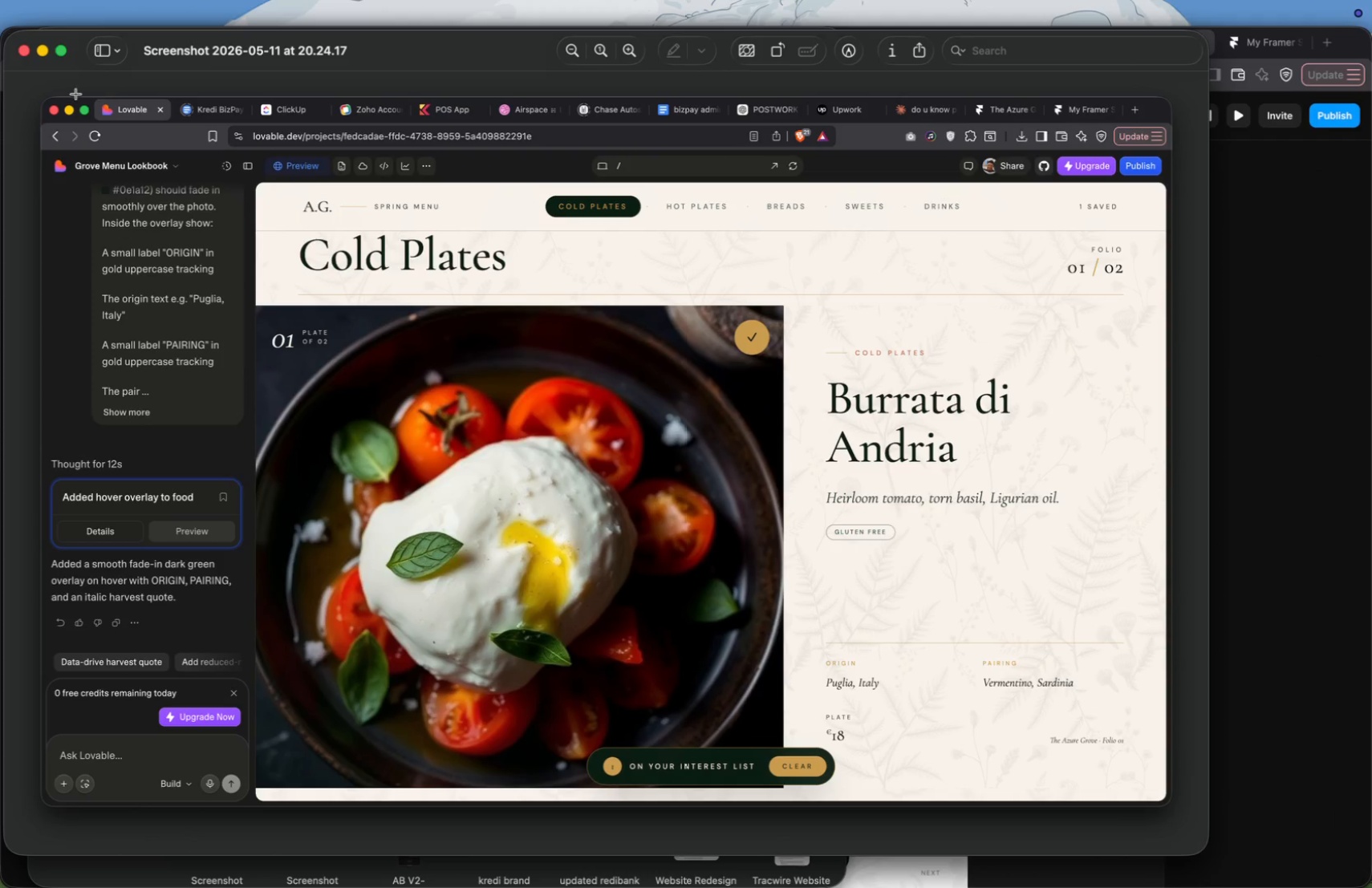 
left_click([26, 51])
 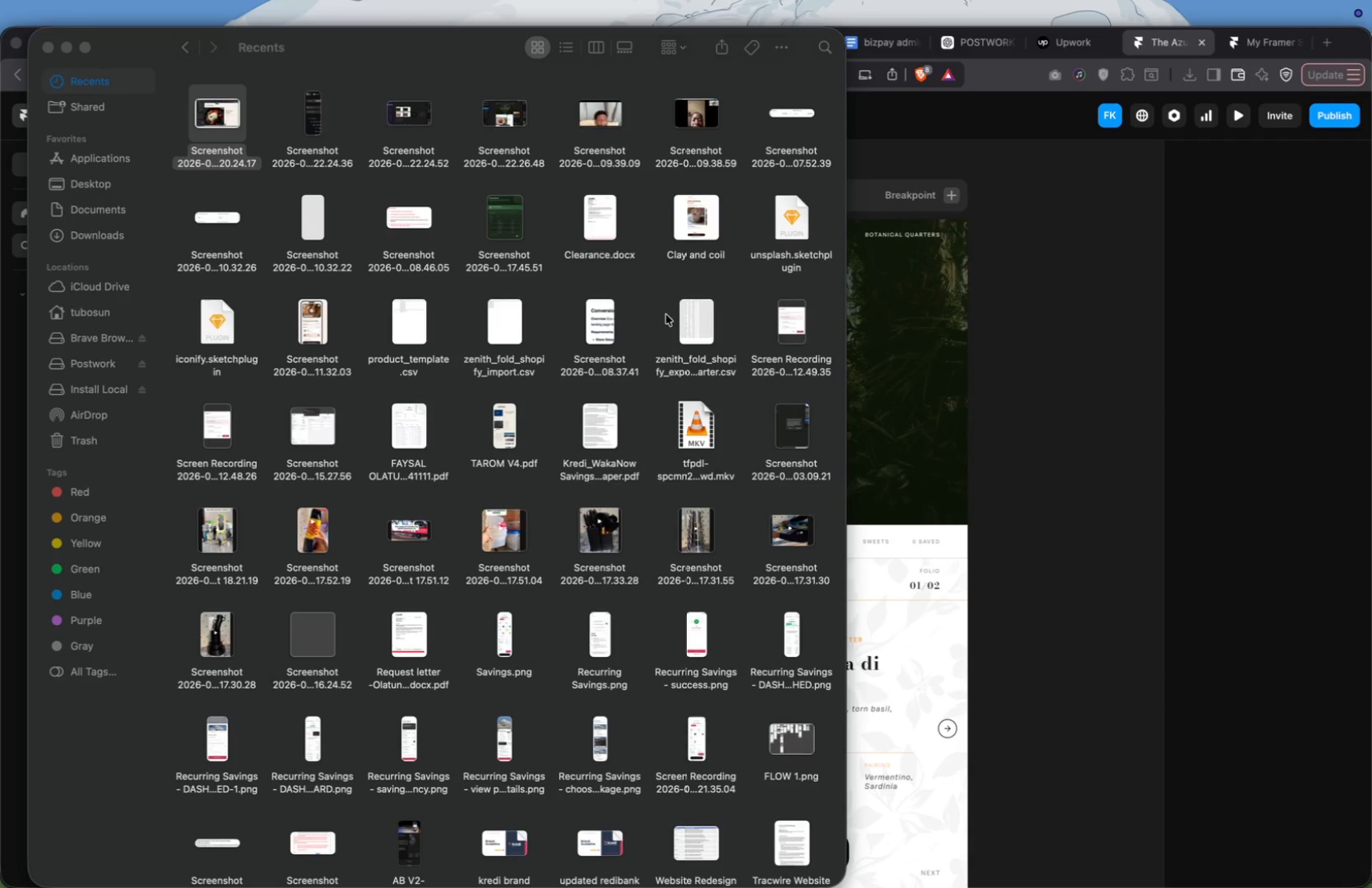 
left_click([899, 375])
 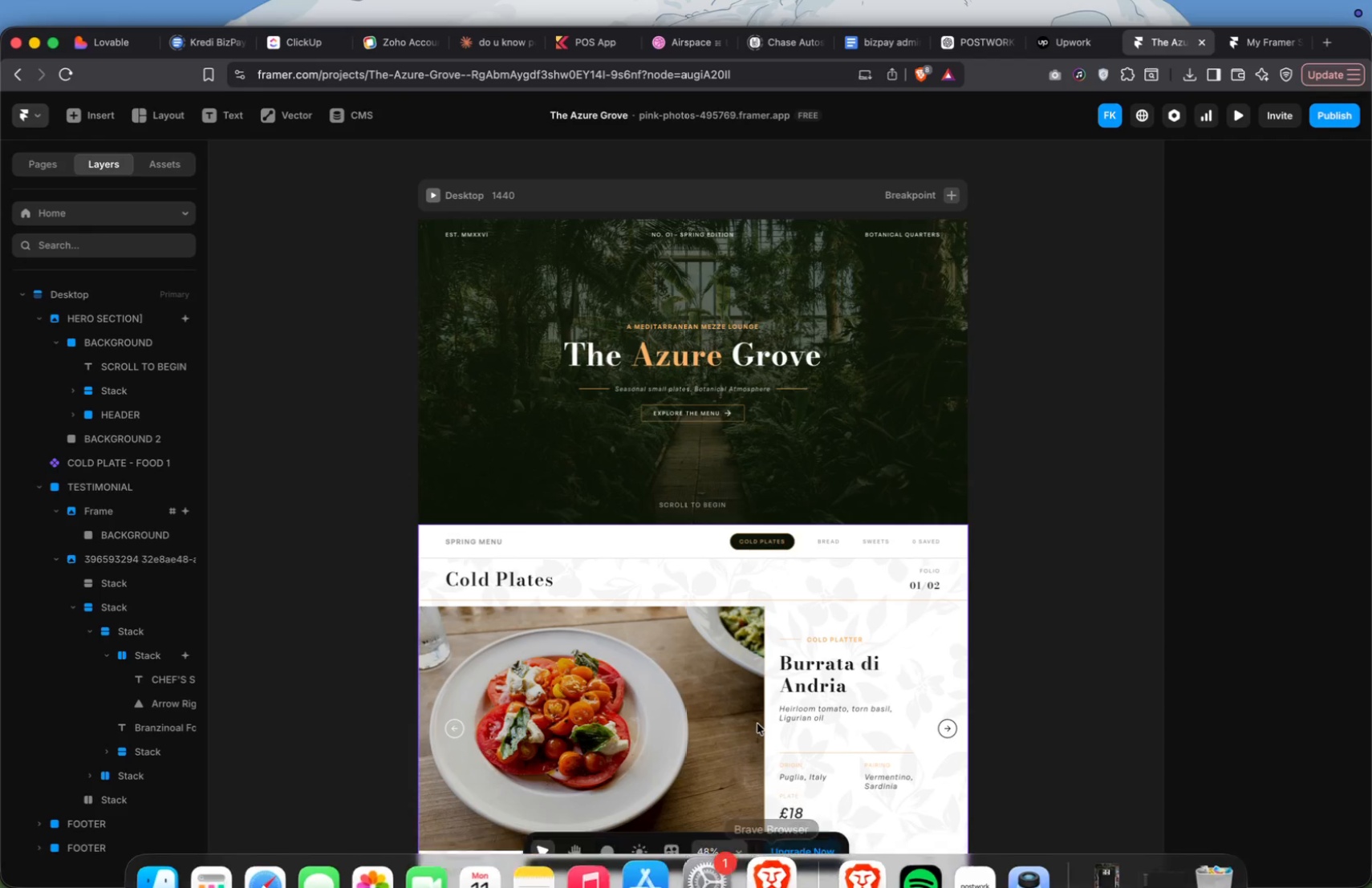 
scroll: coordinate [599, 590], scroll_direction: down, amount: 62.0
 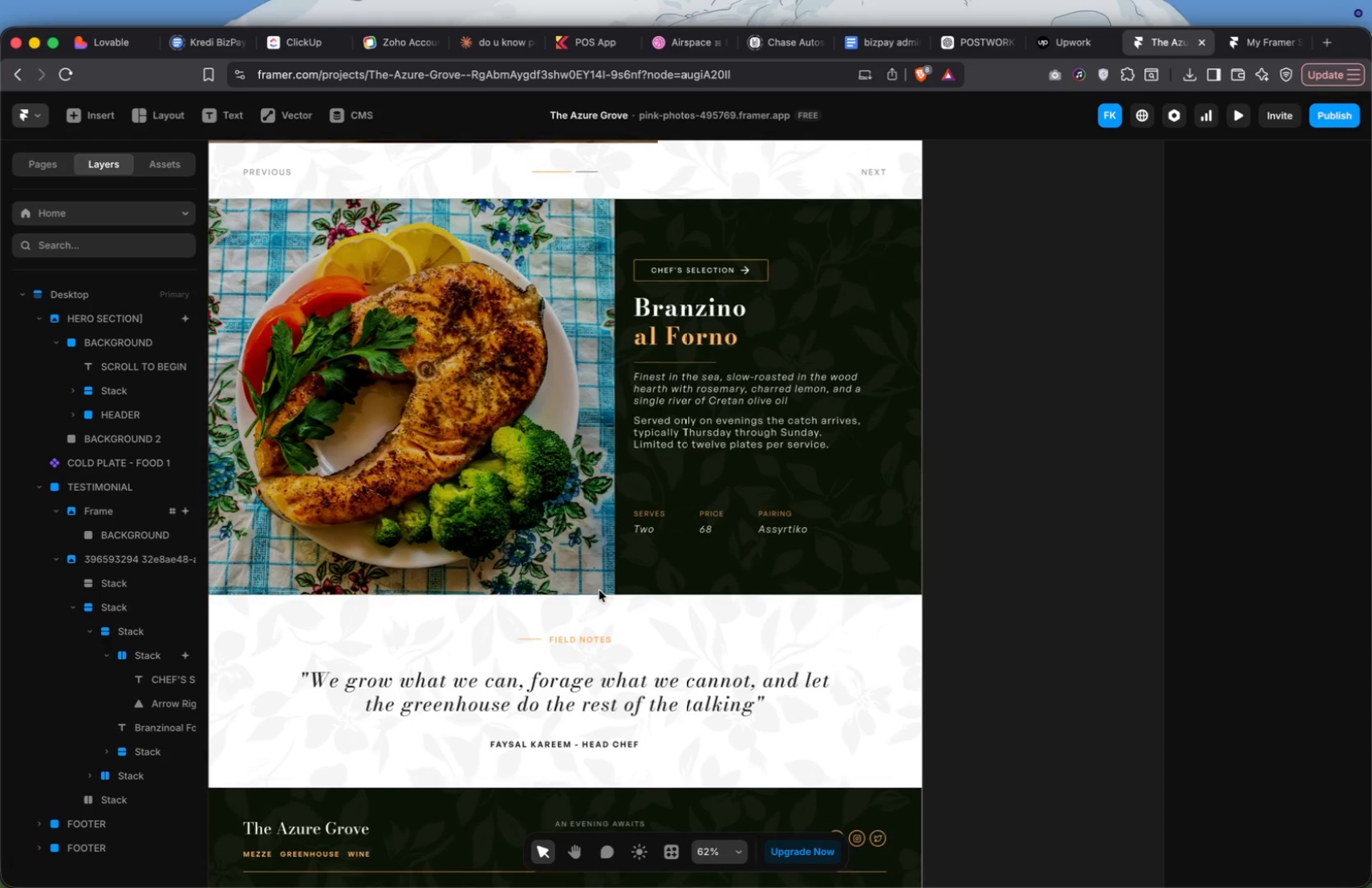 
scroll: coordinate [599, 590], scroll_direction: up, amount: 5.0
 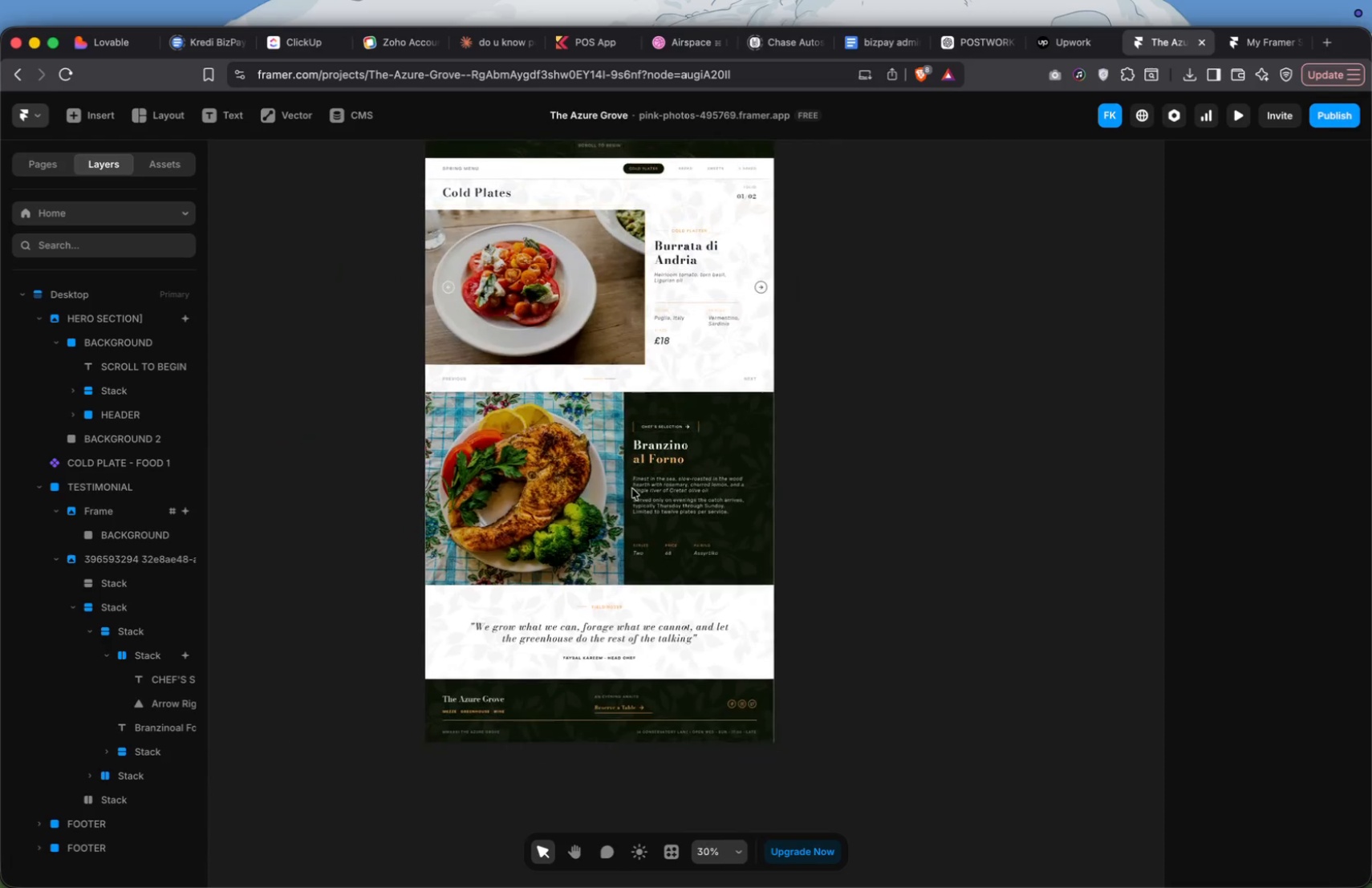 